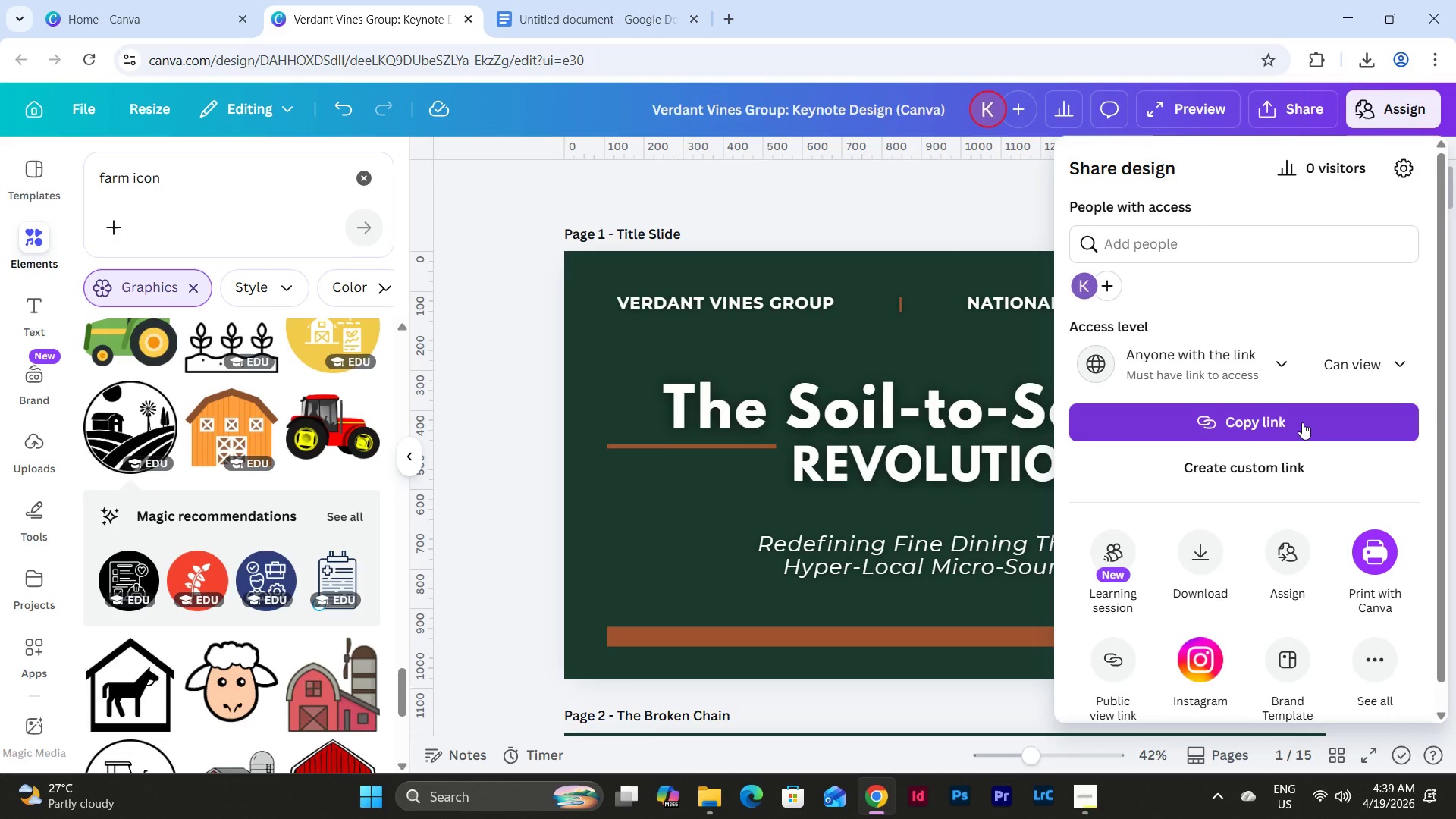 
left_click([1302, 422])
 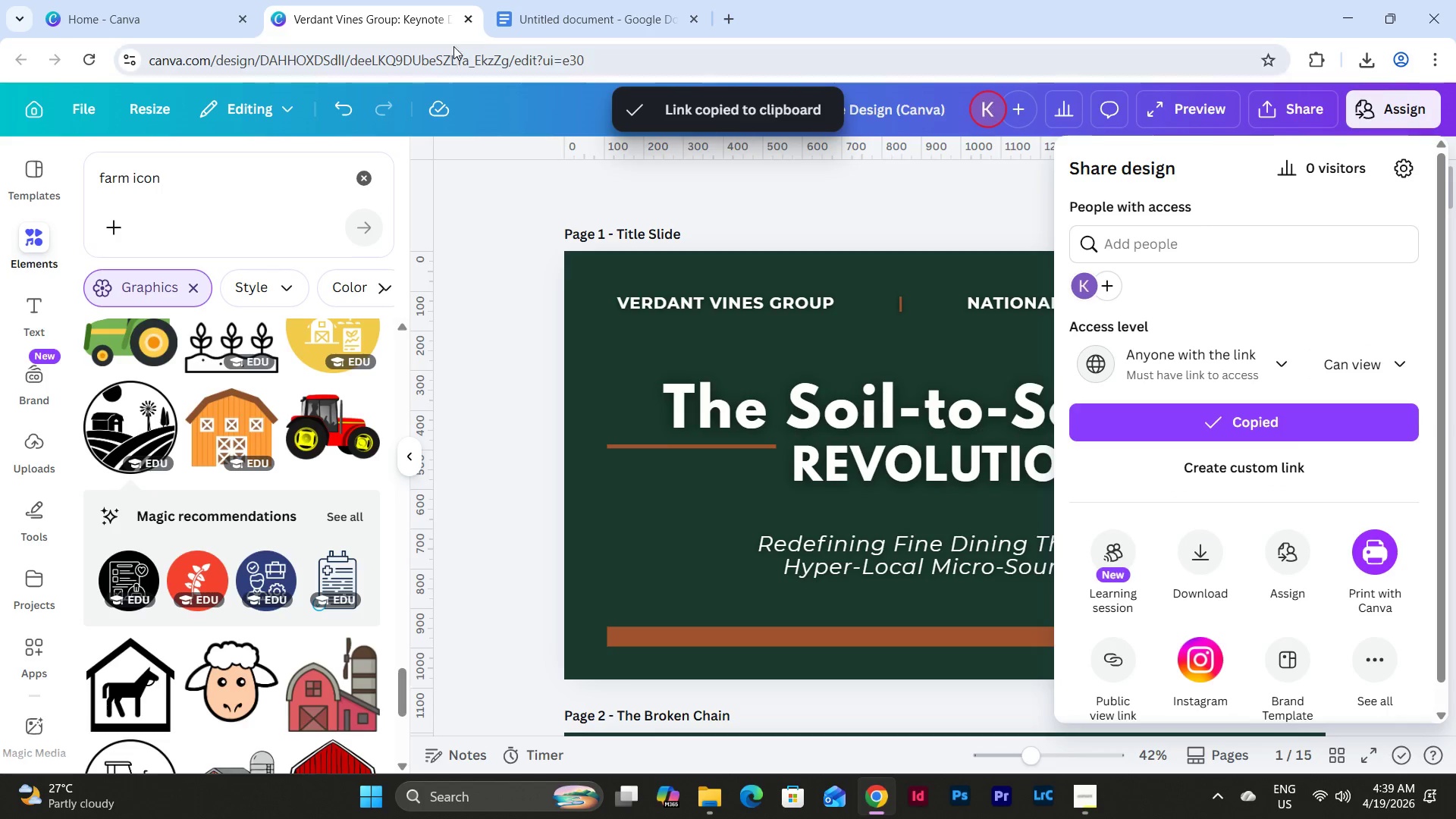 
left_click([553, 0])
 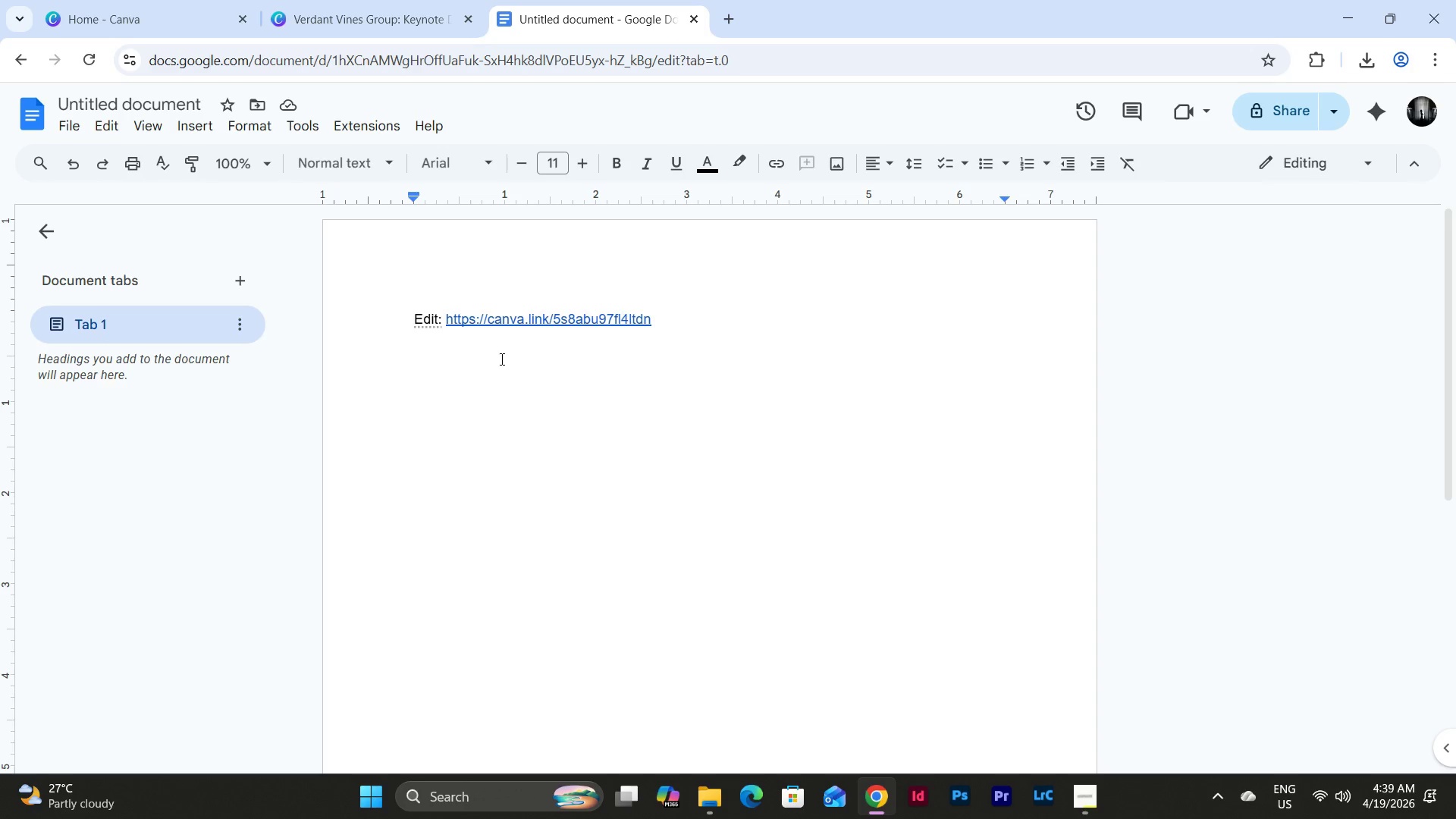 
type(View: )
 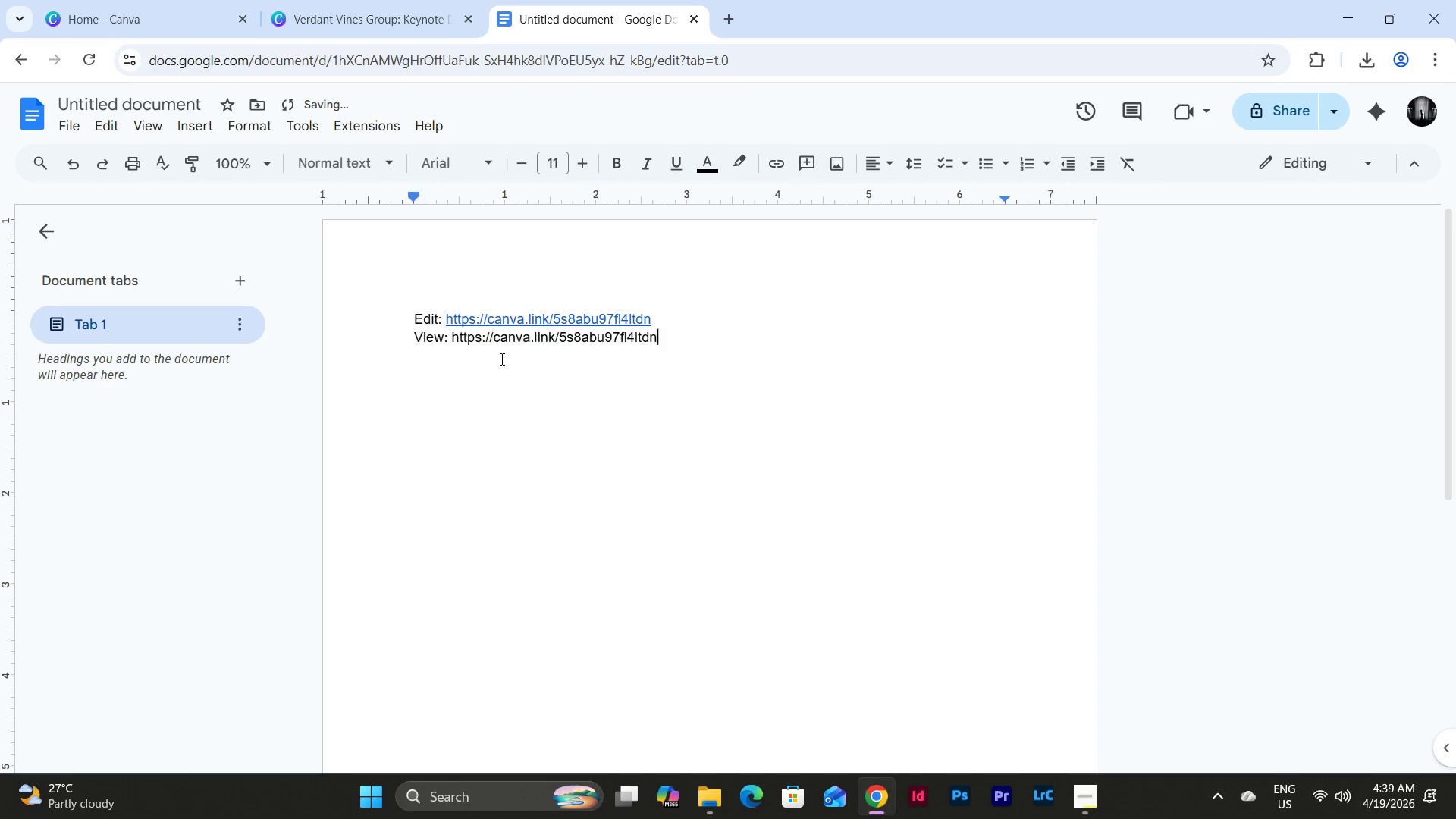 
key(Control+V)
 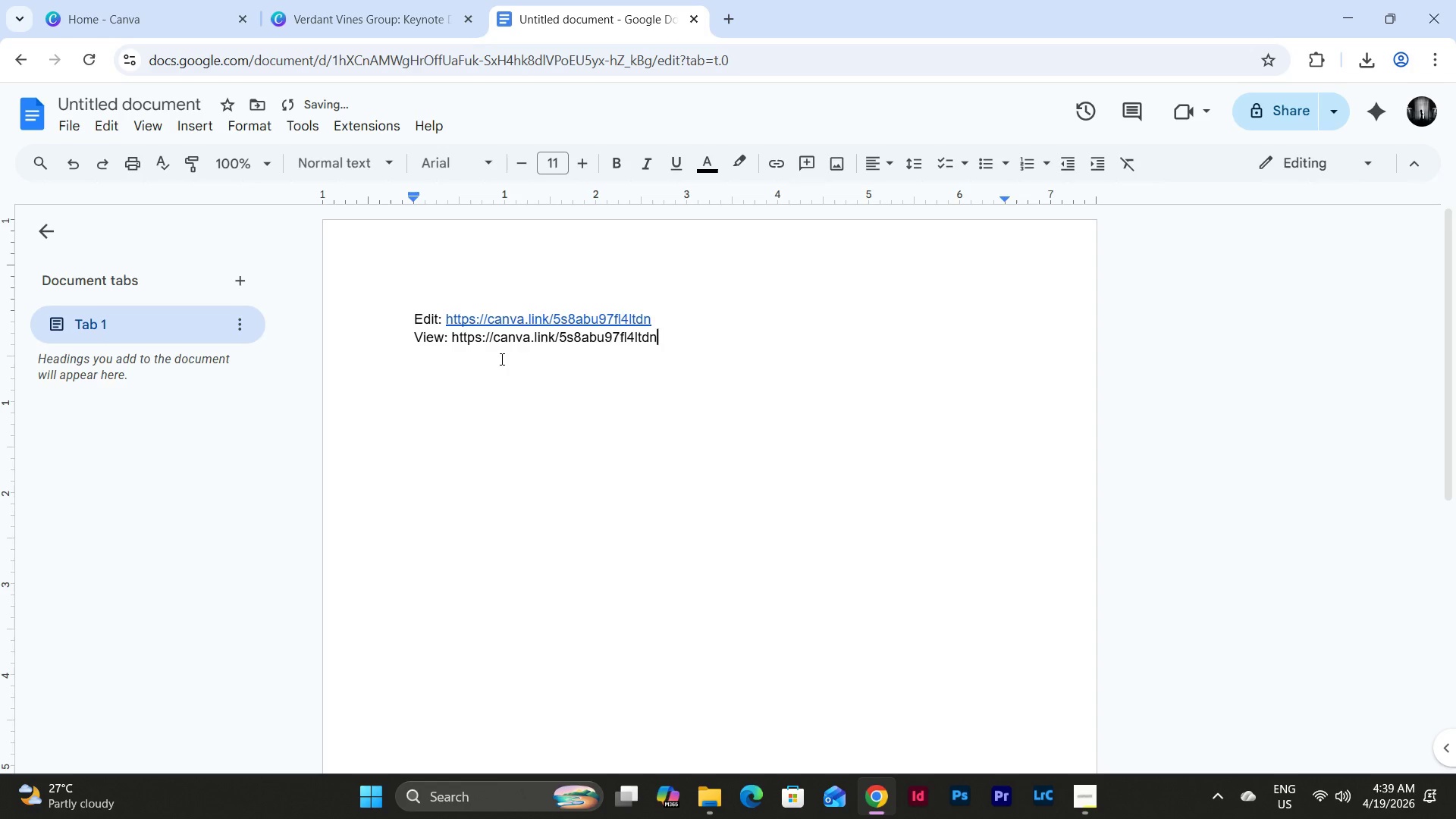 
key(Enter)
 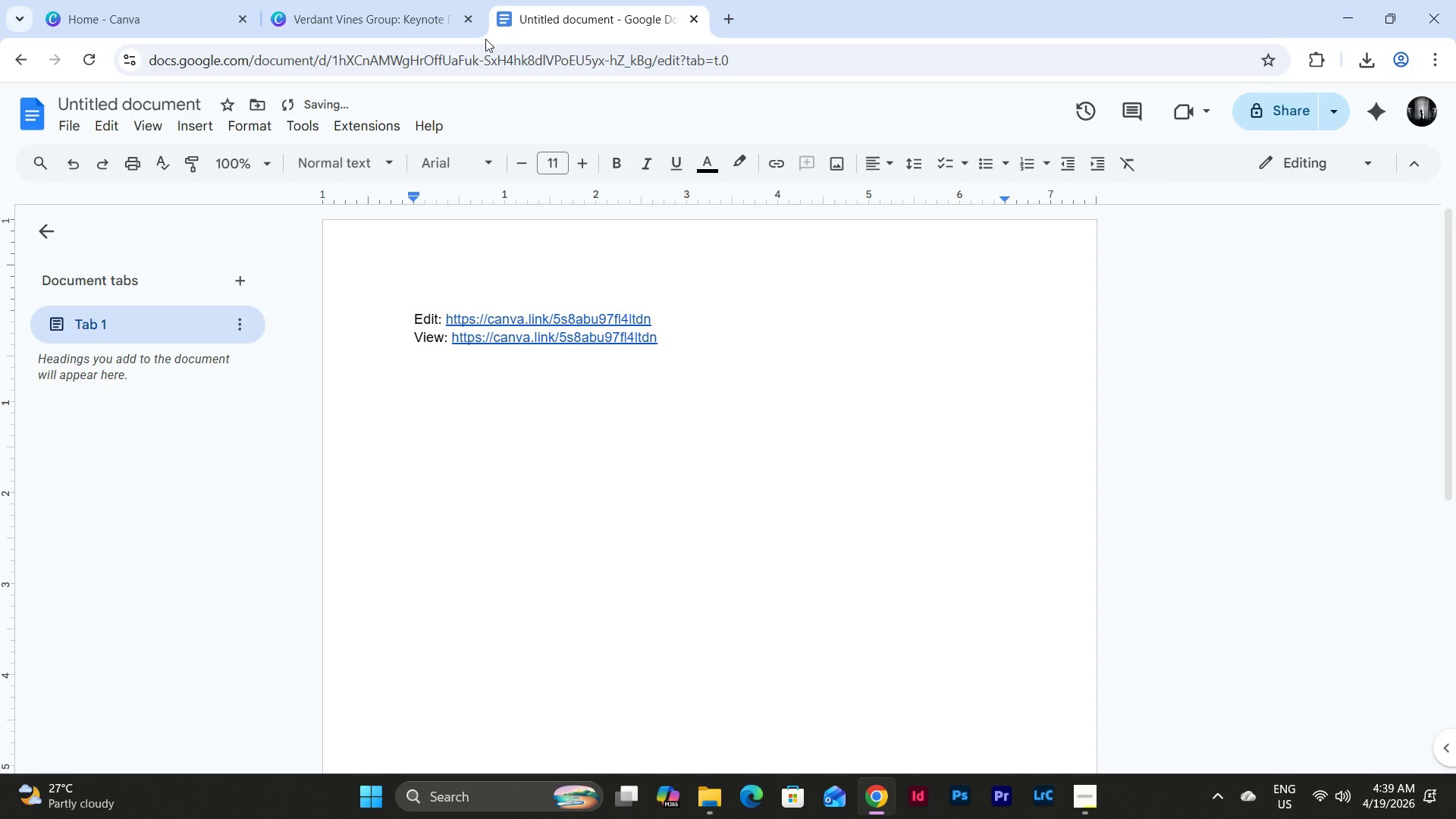 
left_click([425, 11])
 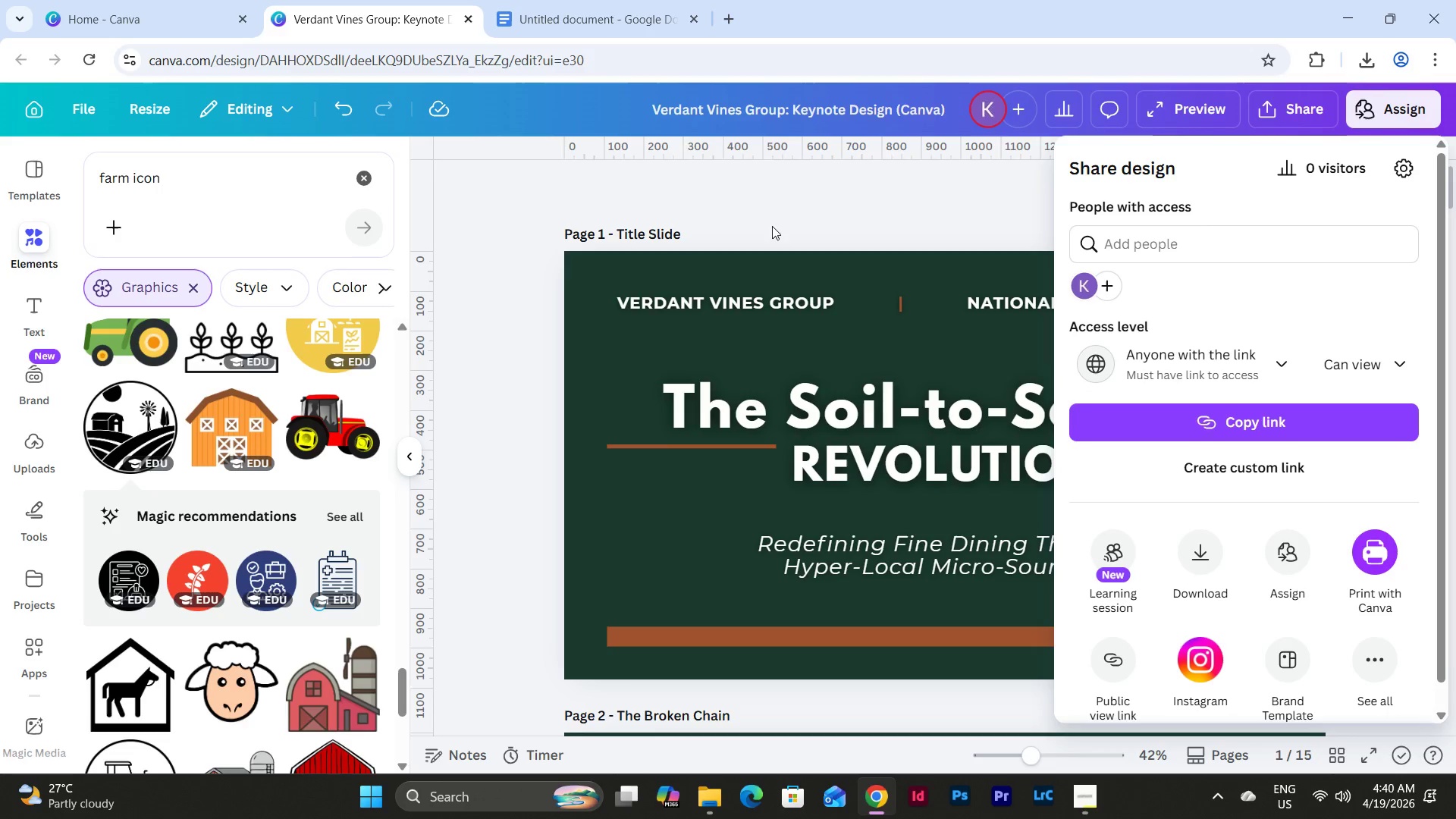 
left_click([758, 190])
 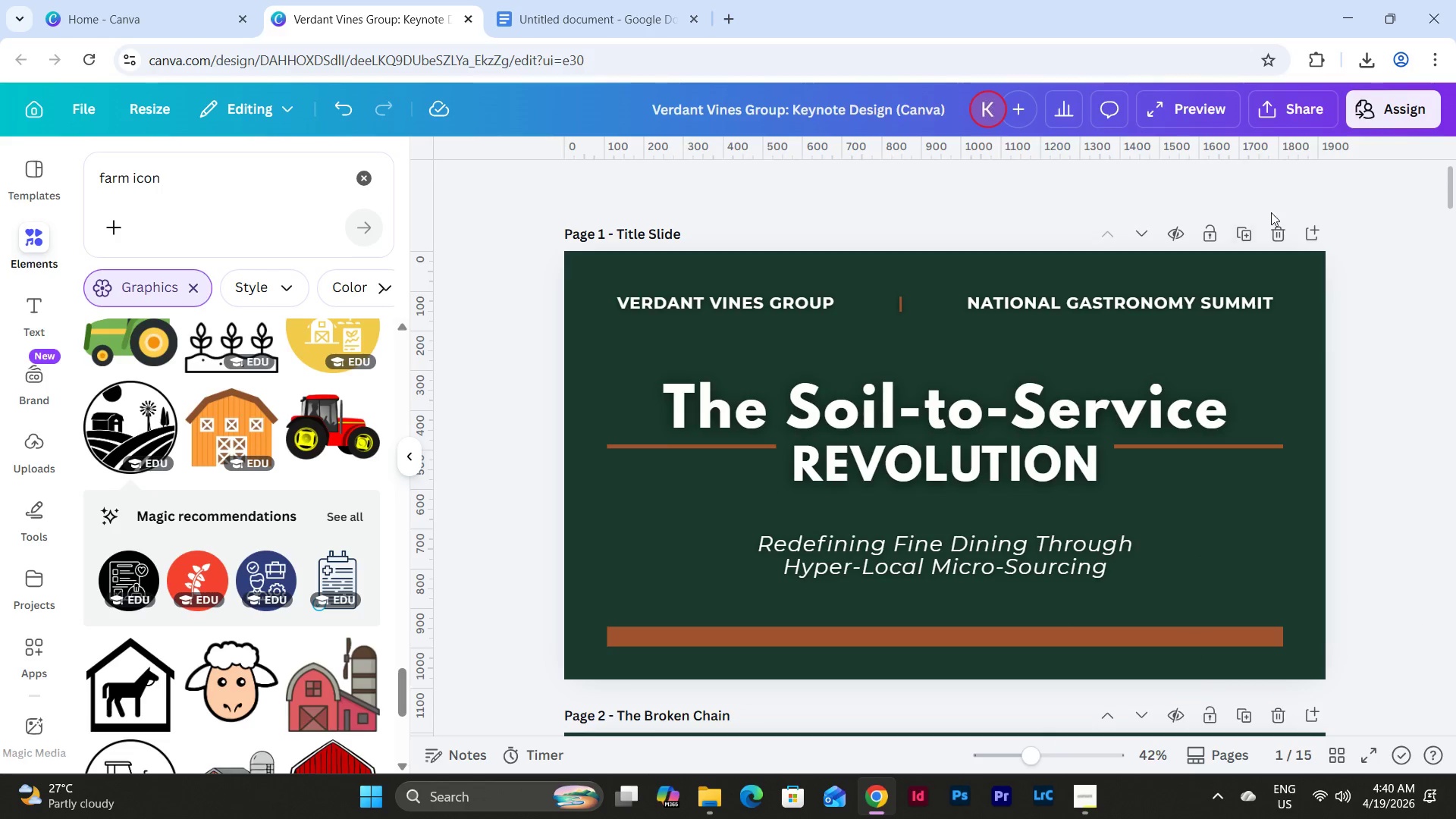 
left_click([1310, 120])
 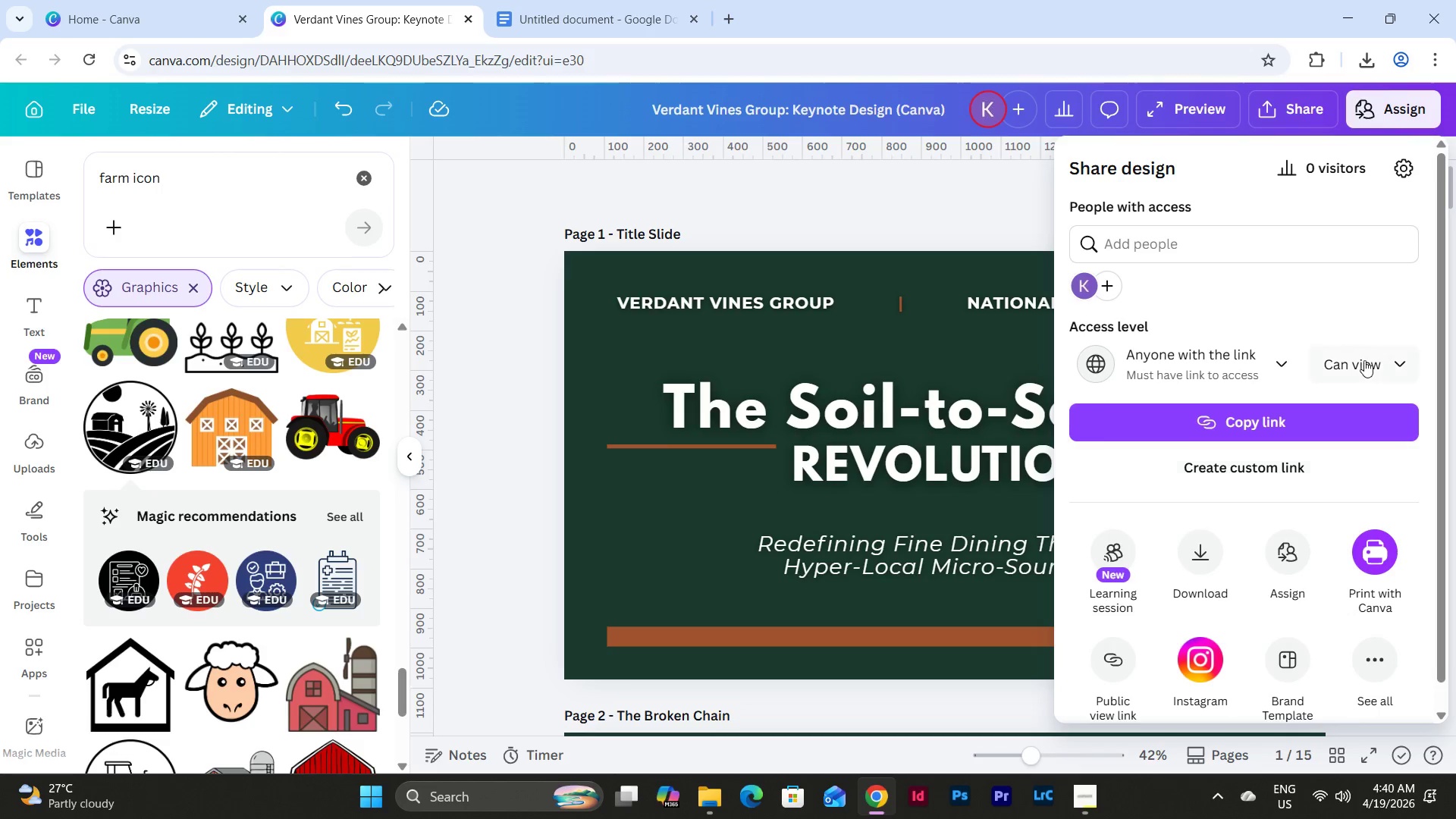 
left_click([1364, 360])
 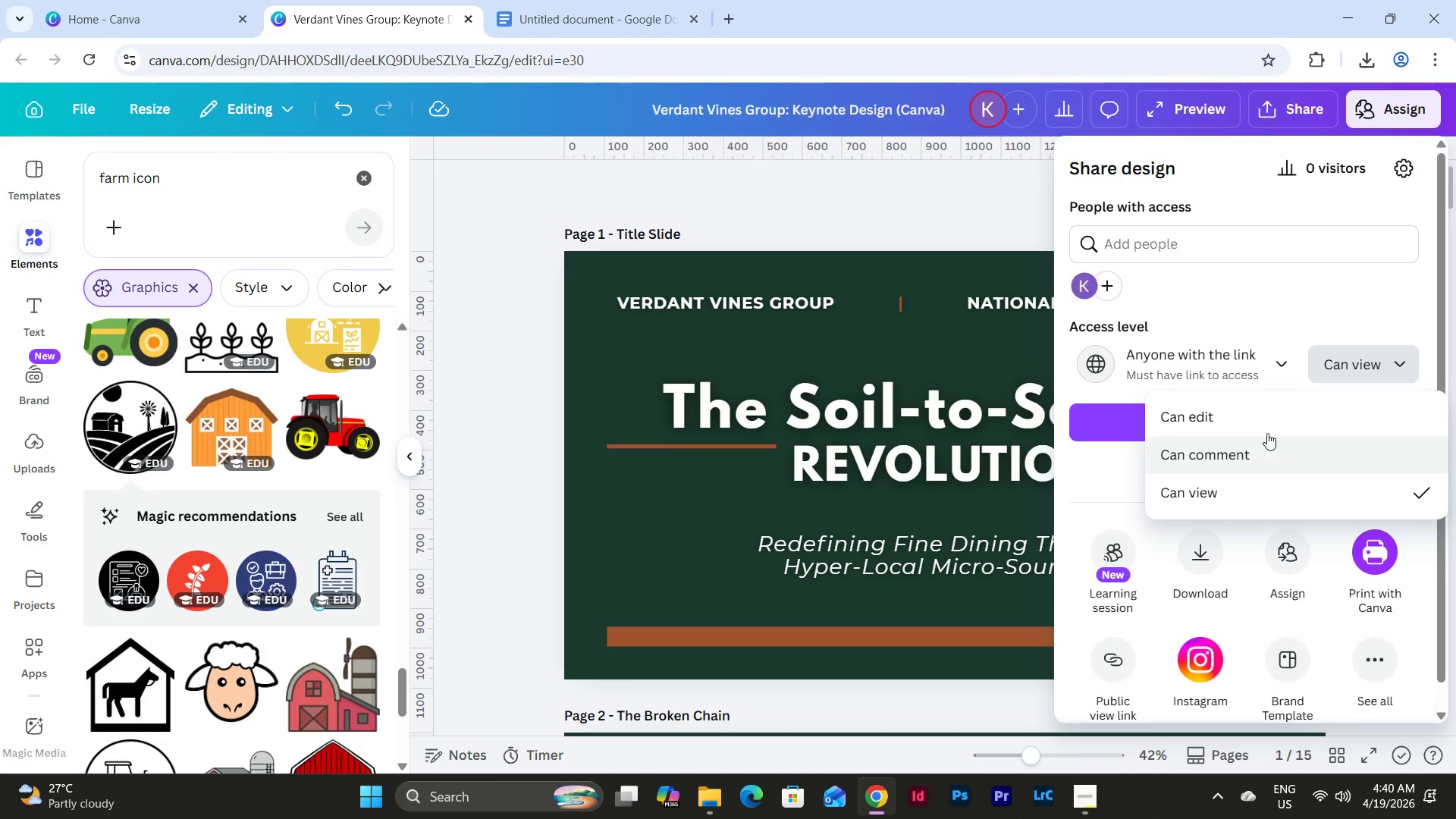 
left_click([1266, 403])
 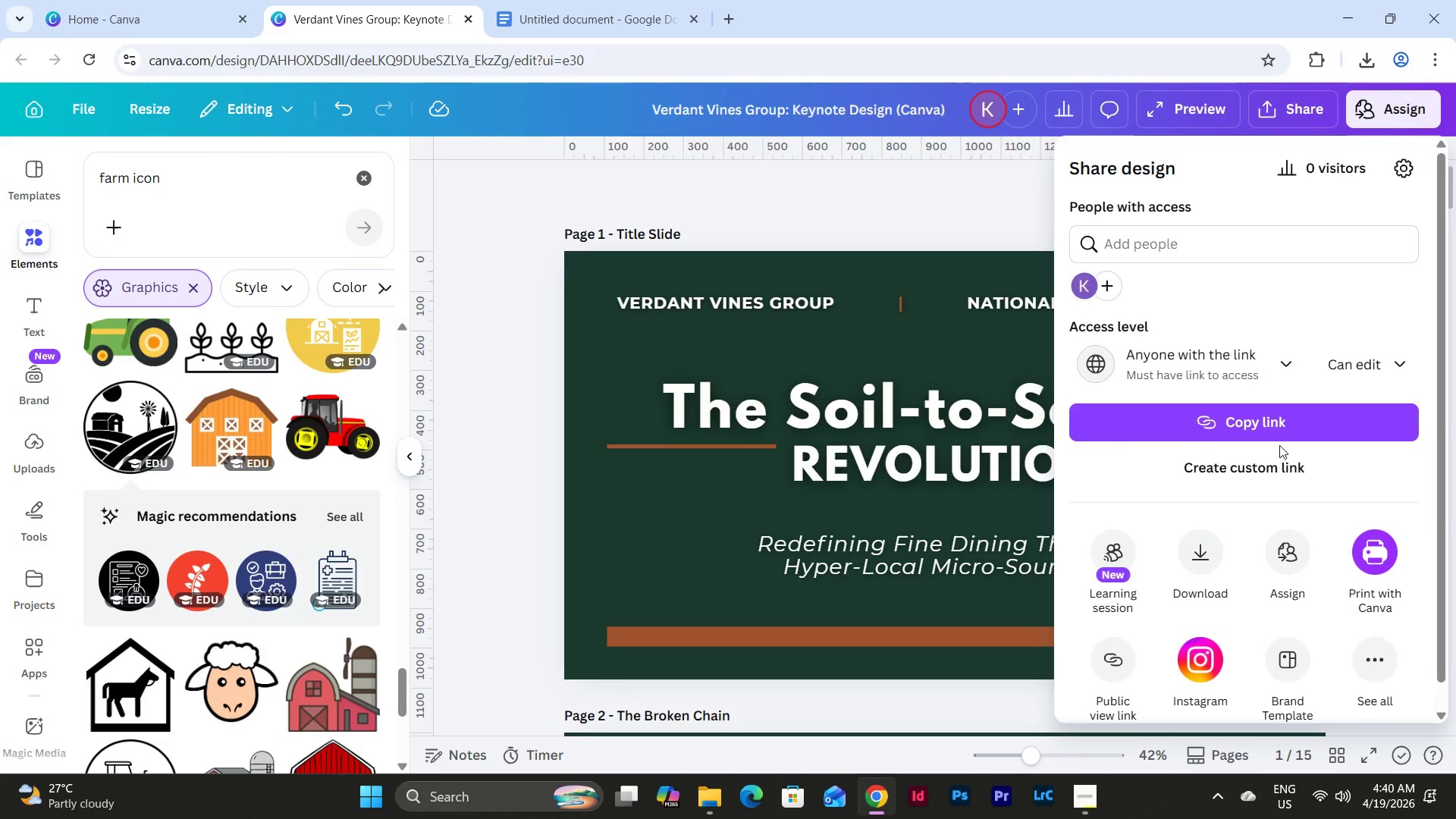 
left_click([1271, 417])
 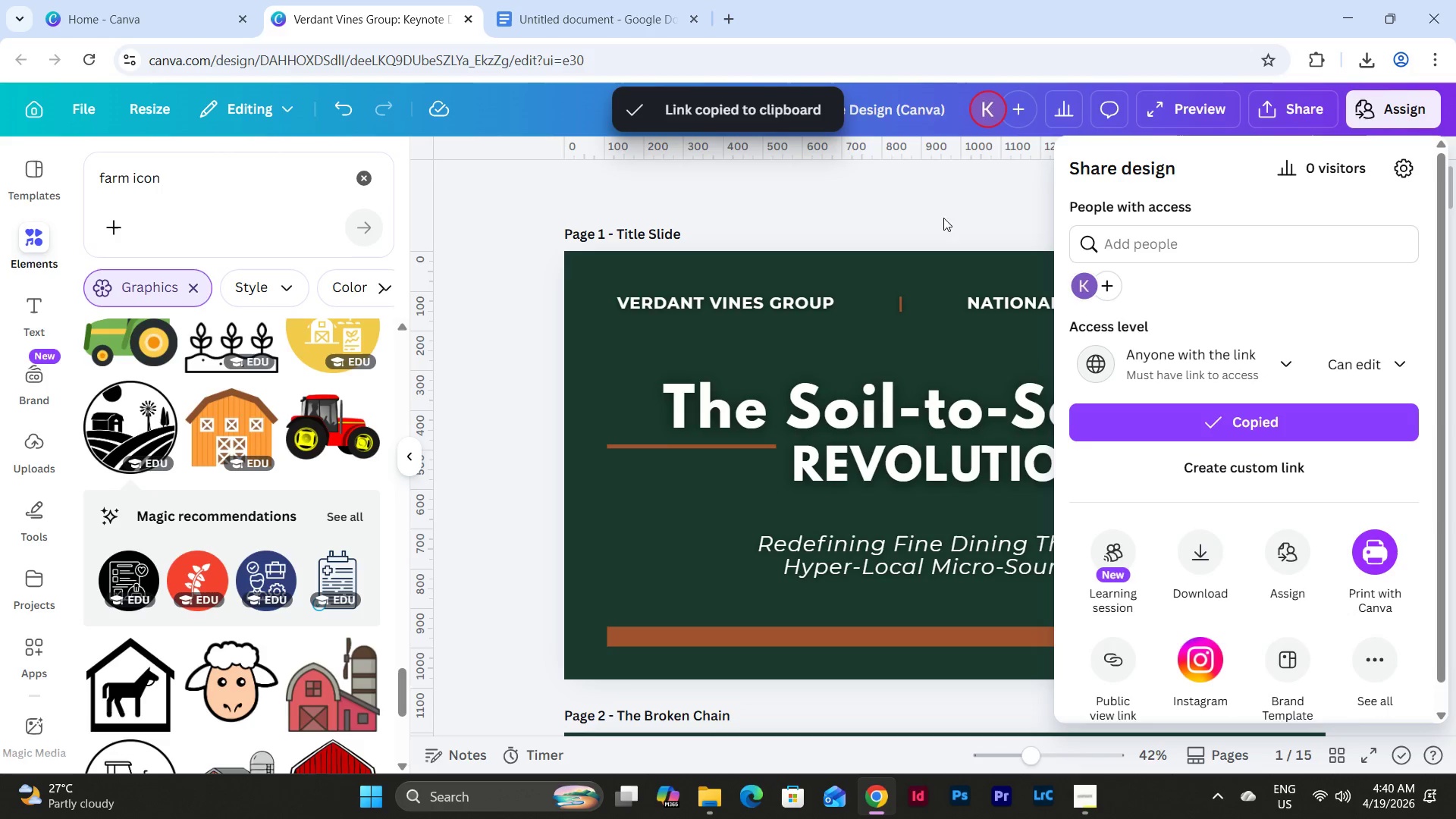 
left_click([594, 2])
 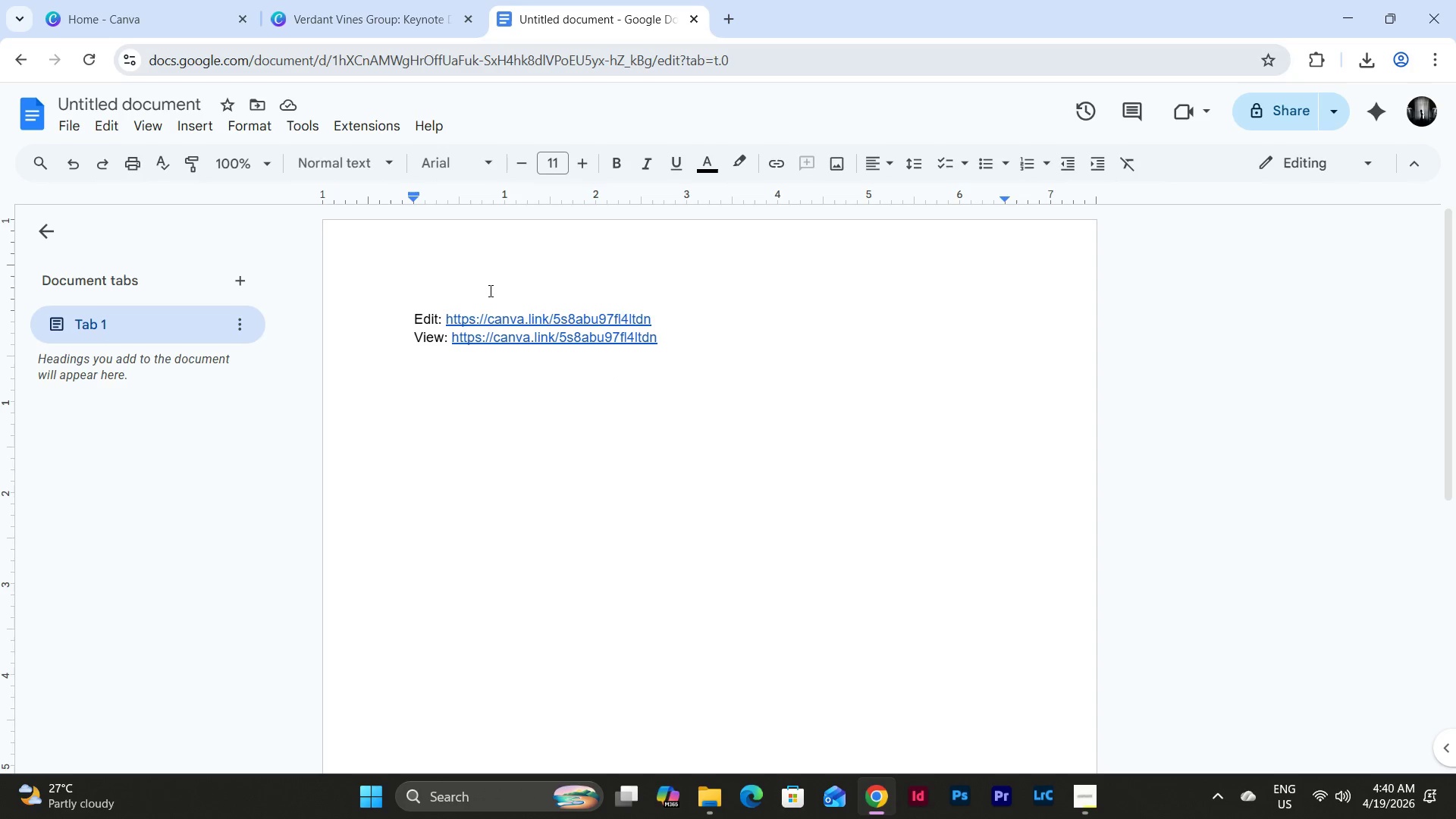 
left_click([380, 25])
 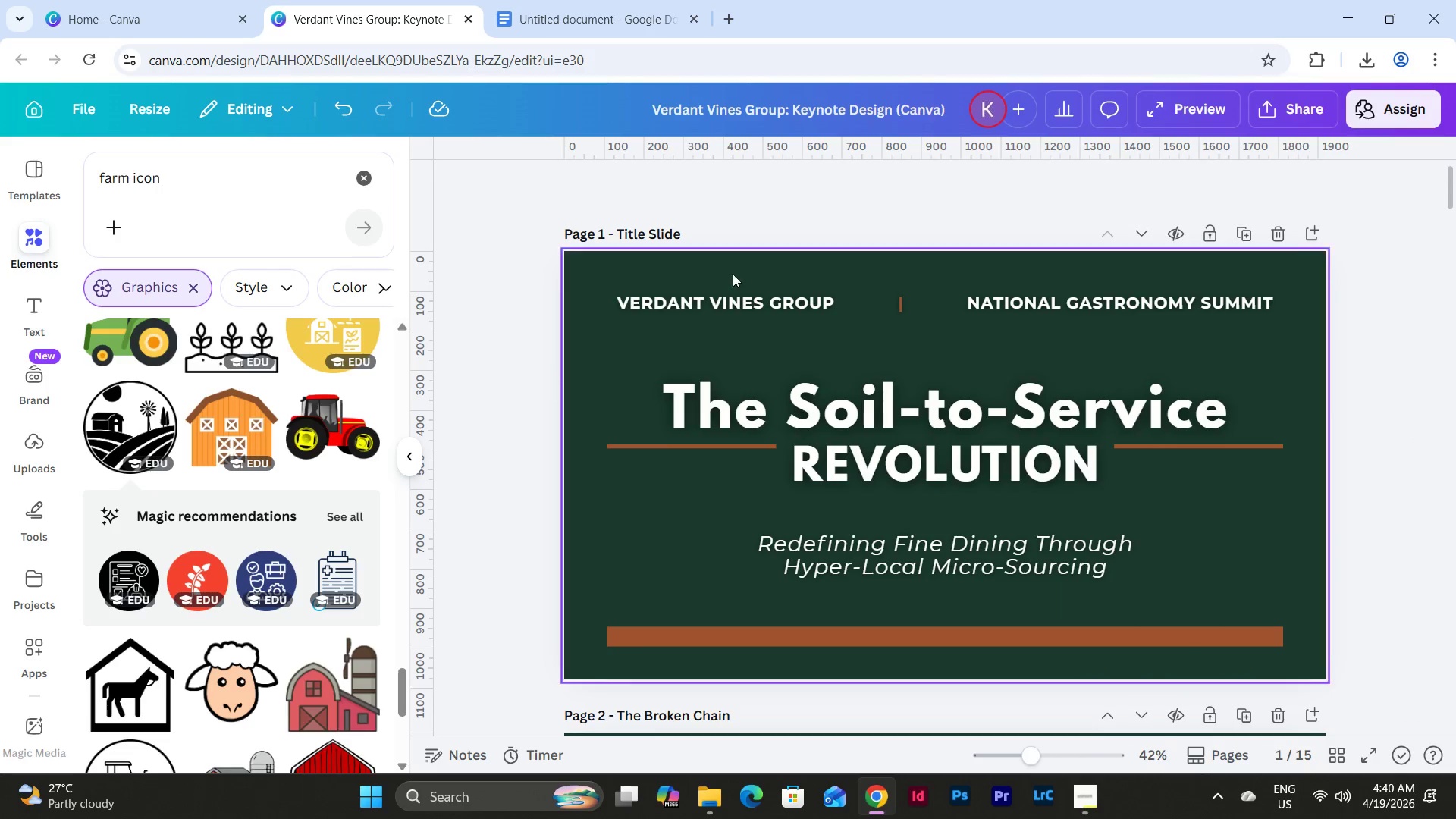 
scroll: coordinate [1270, 265], scroll_direction: down, amount: 3.0
 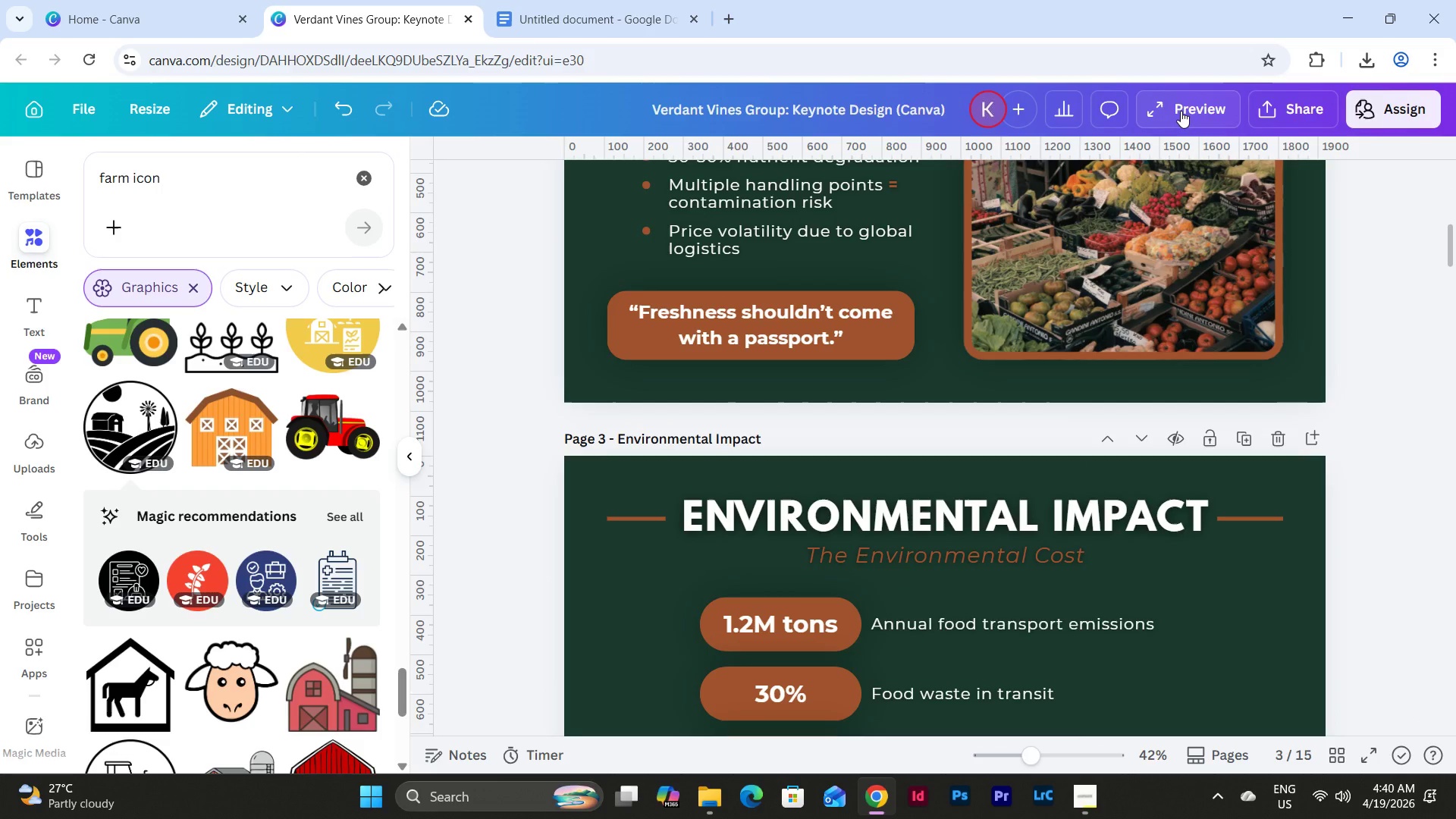 
right_click([1181, 111])
 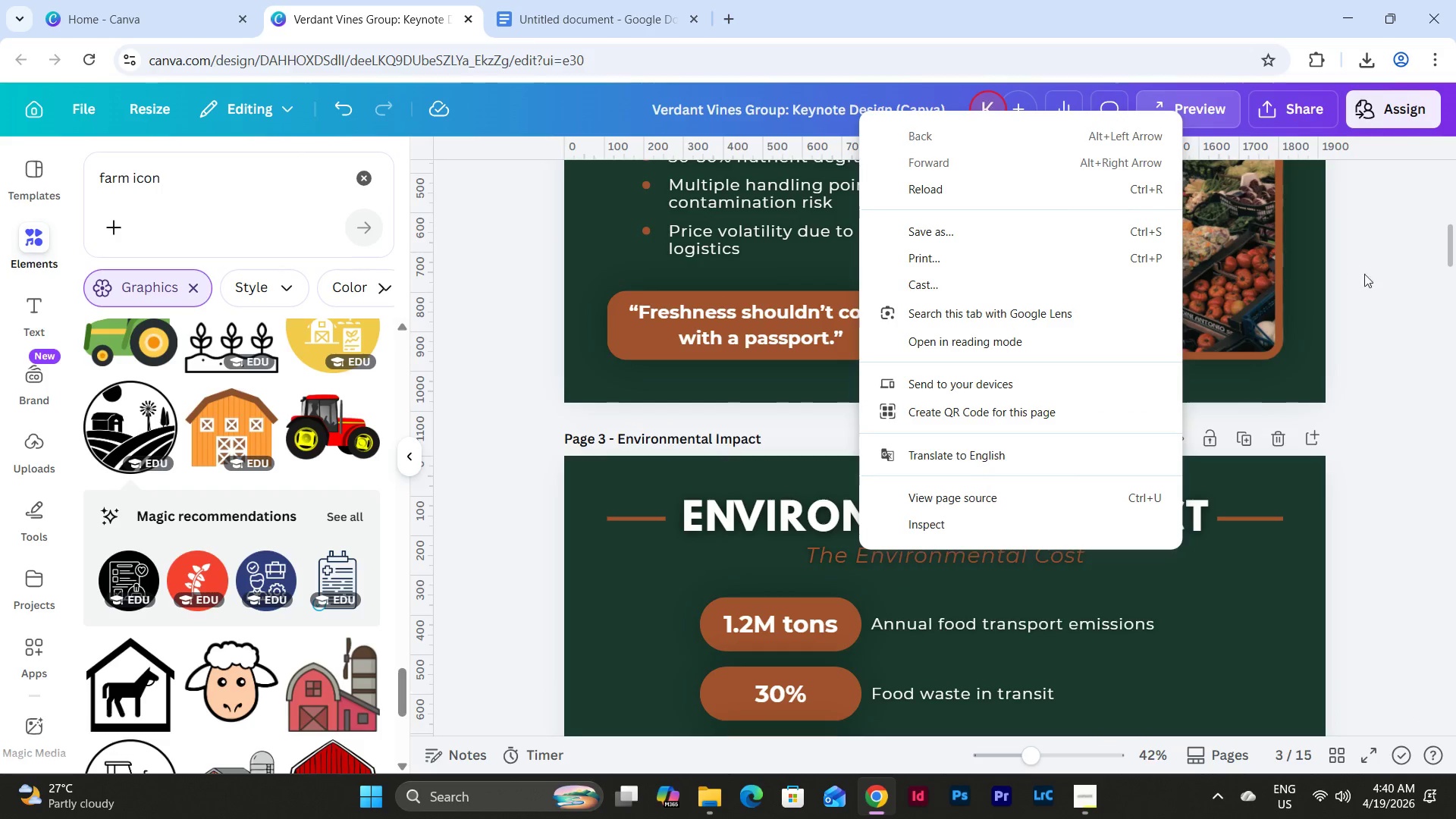 
left_click([1374, 285])
 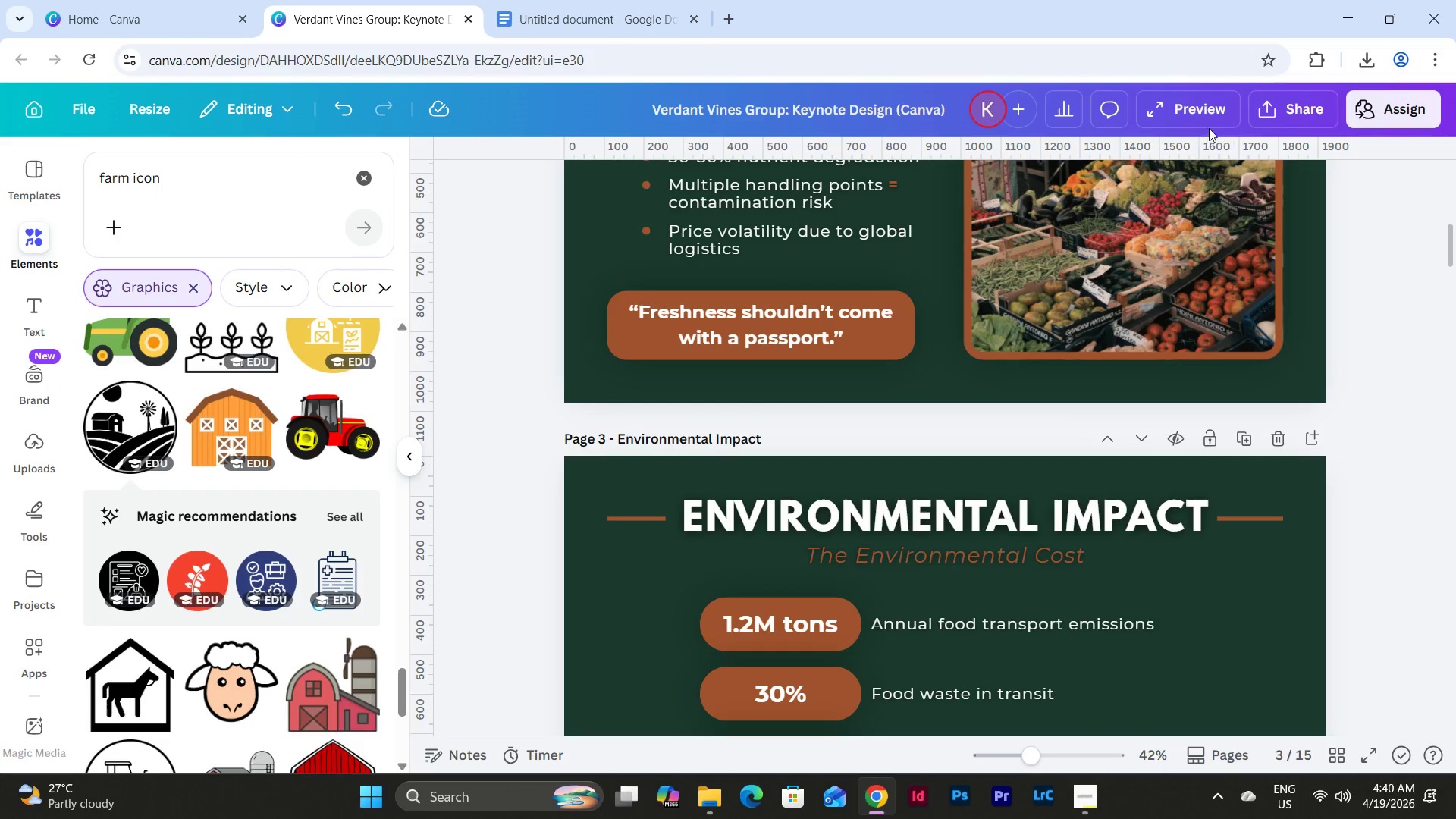 
left_click([1203, 120])
 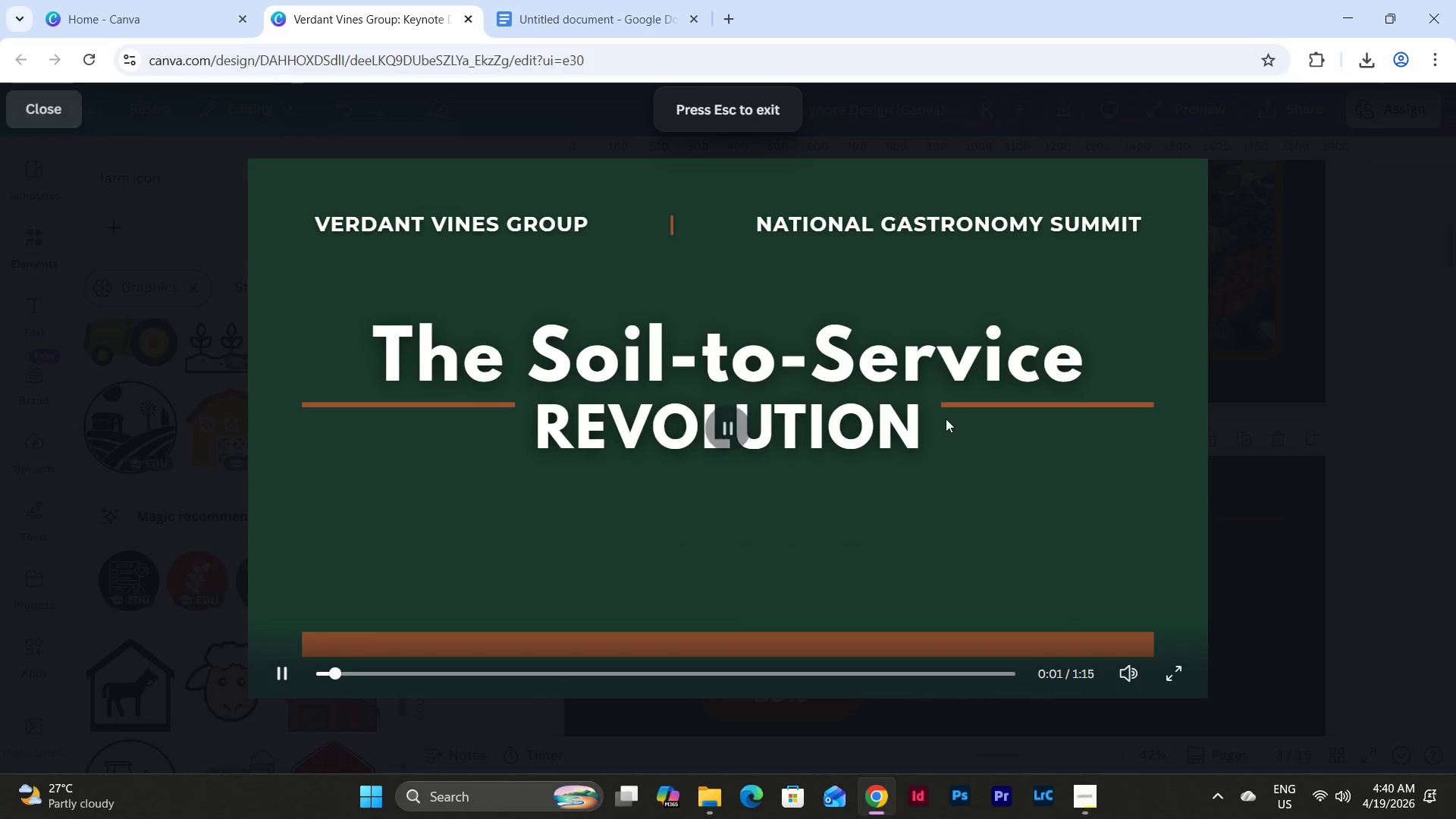 
mouse_move([1164, 662])
 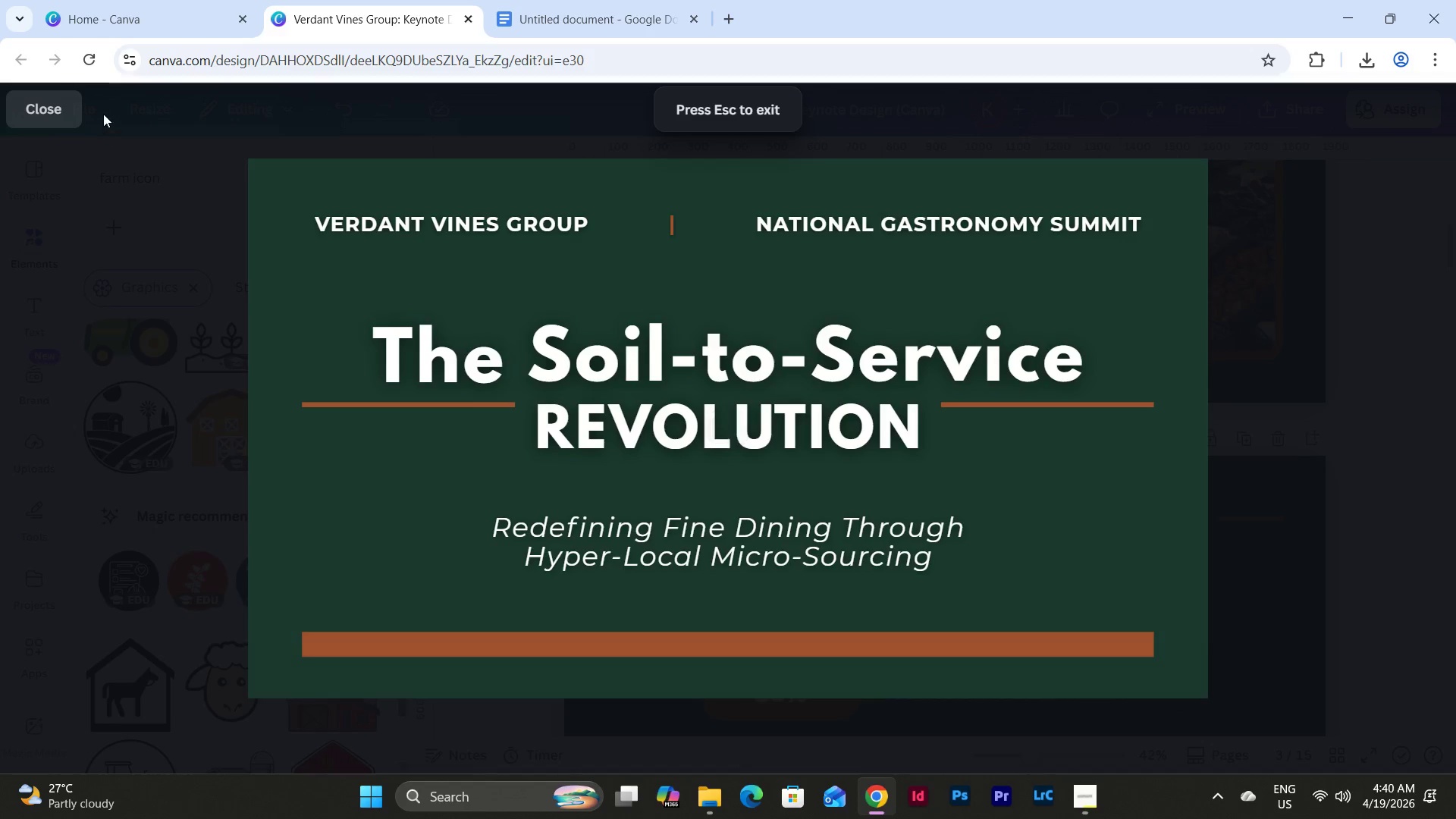 
left_click([58, 108])
 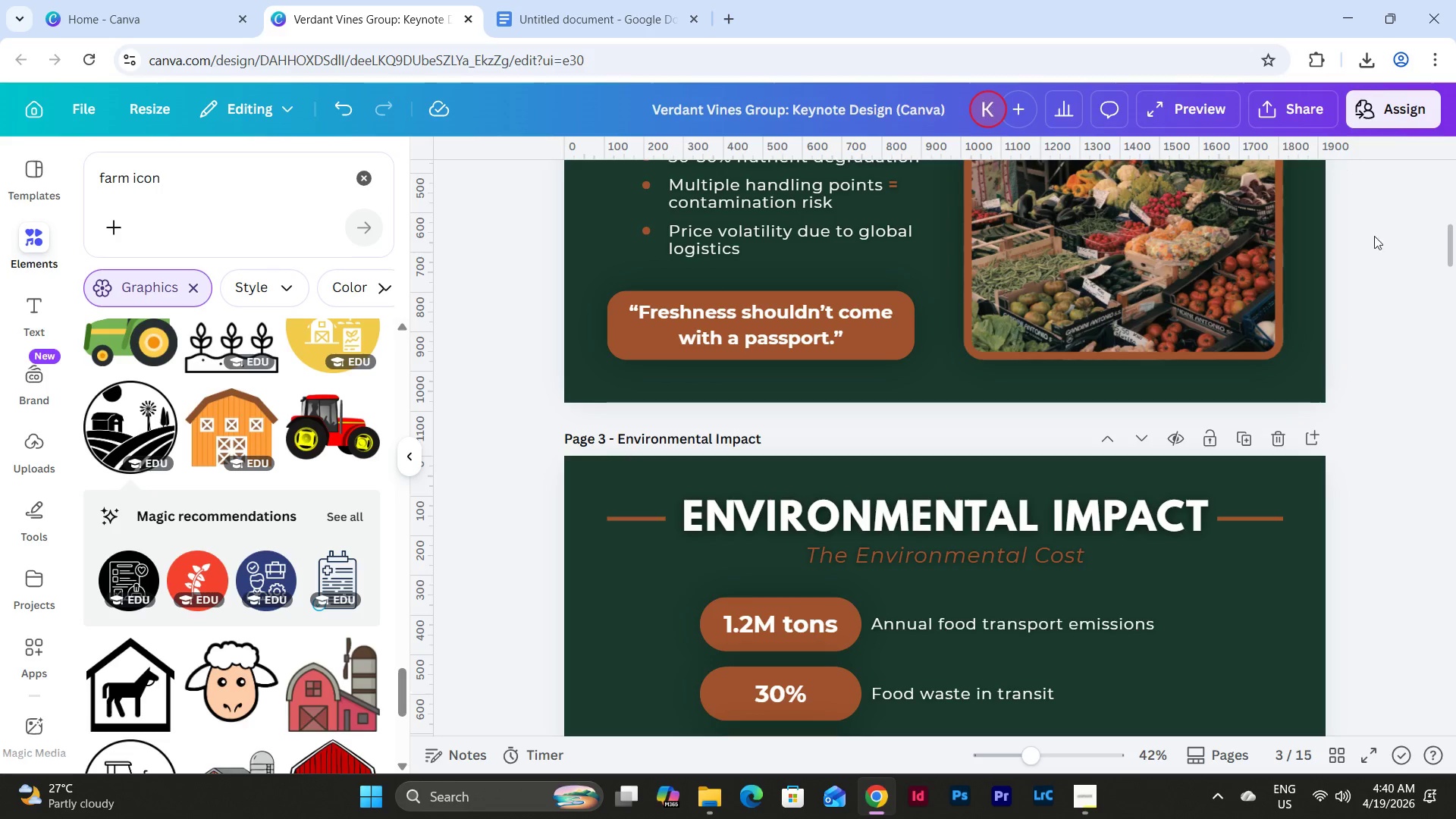 
scroll: coordinate [1392, 335], scroll_direction: down, amount: 5.0
 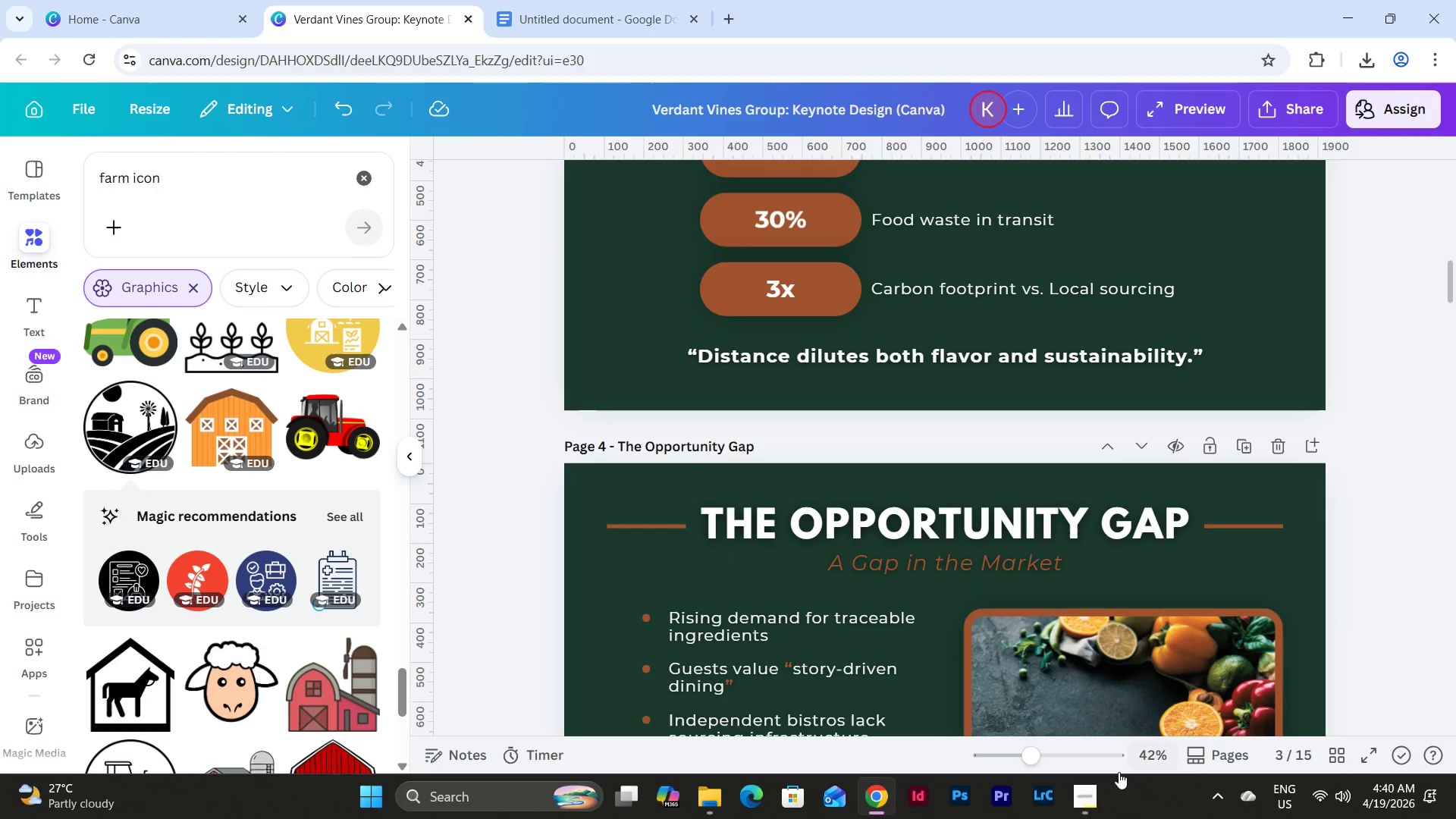 
left_click([1090, 782])
 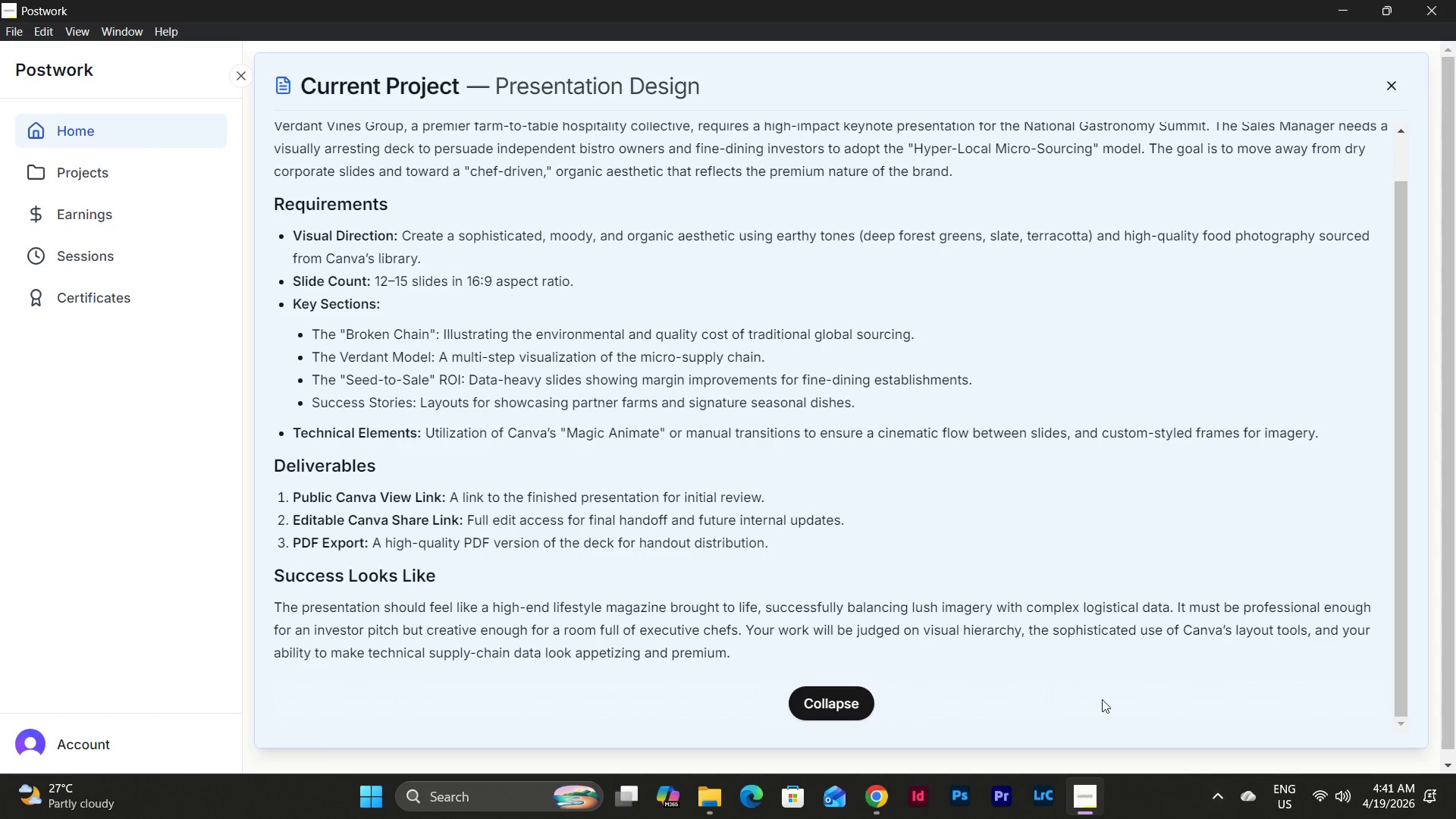 
wait(52.41)
 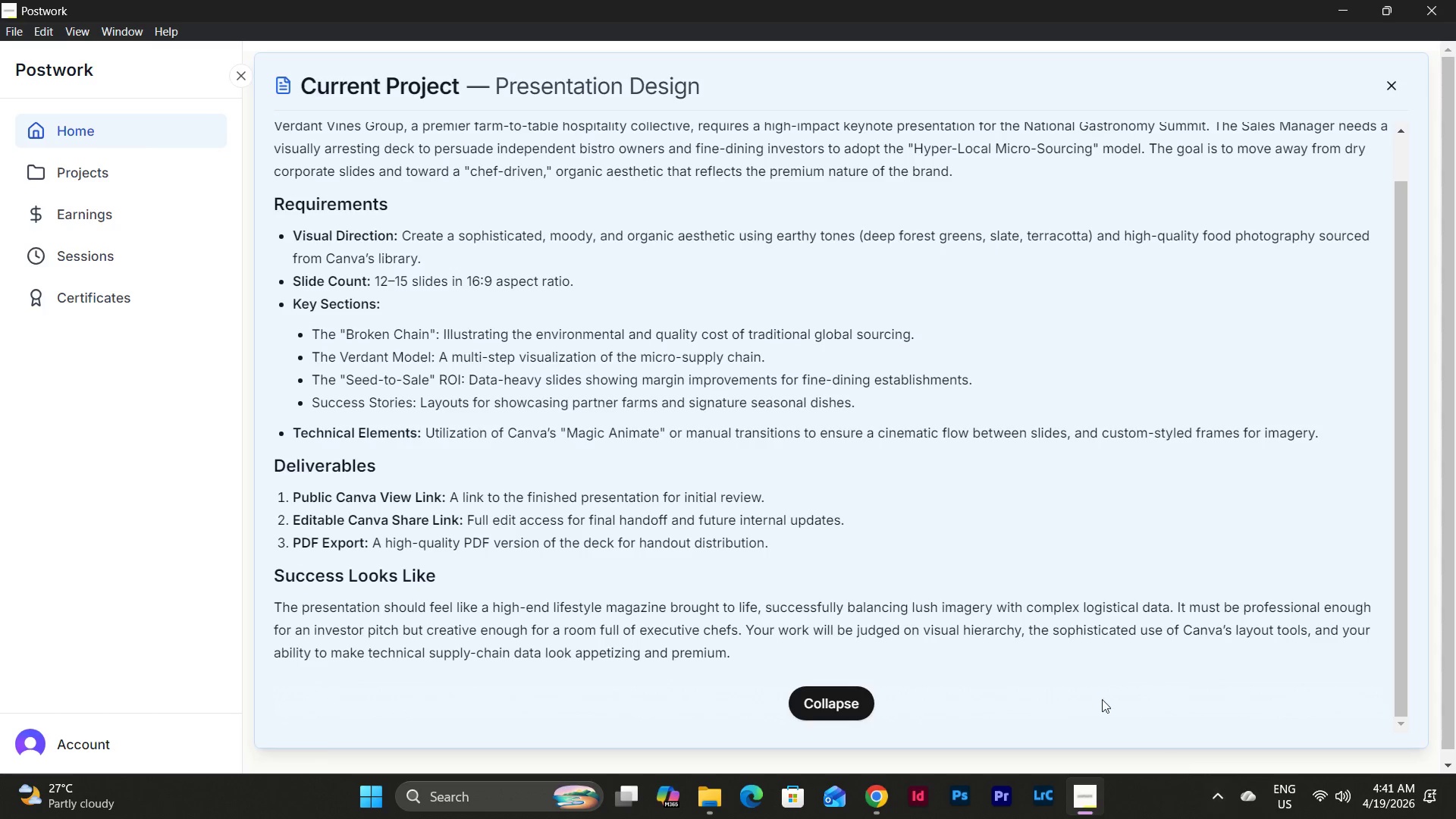 
left_click([1301, 119])
 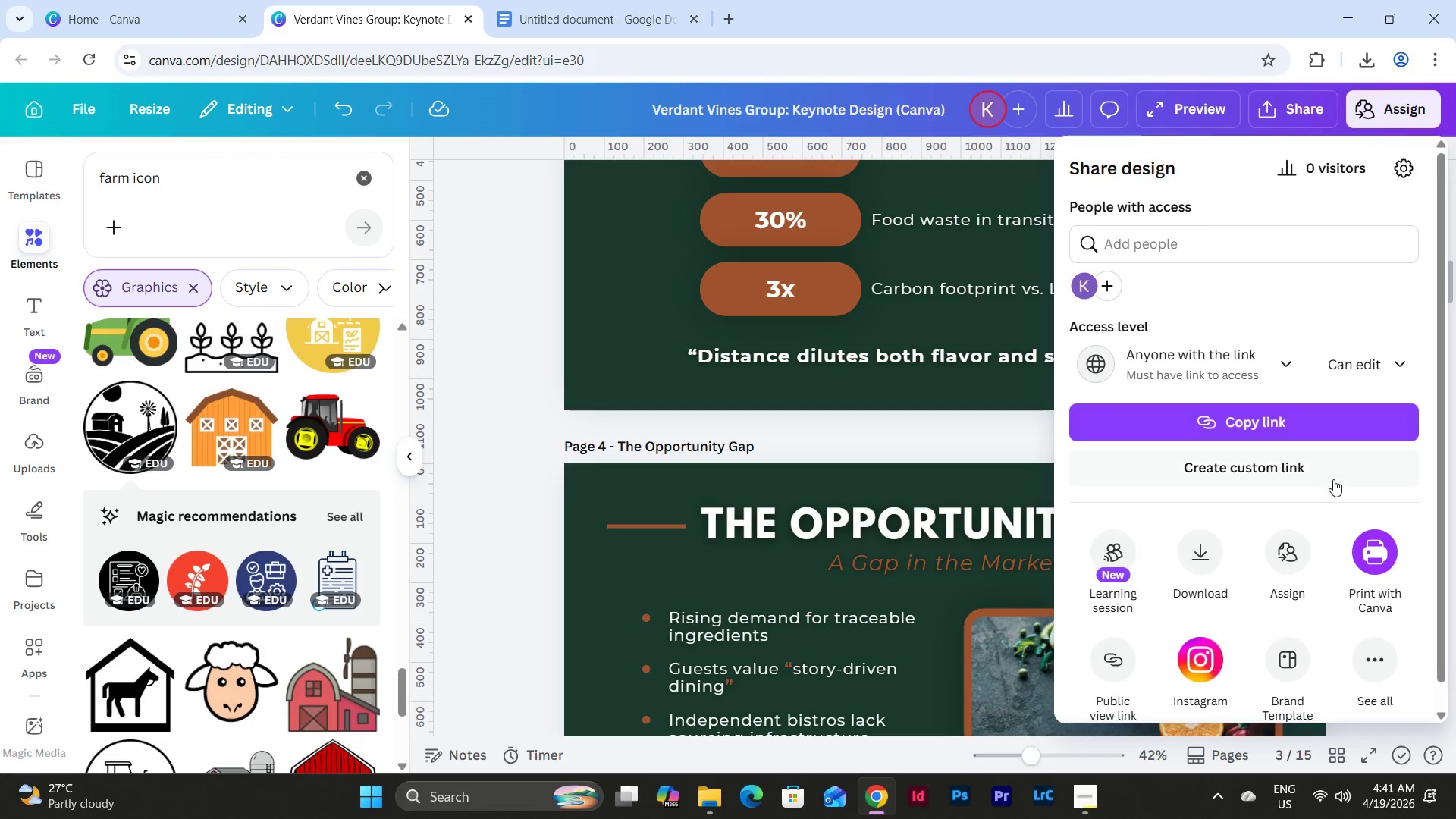 
scroll: coordinate [1341, 485], scroll_direction: down, amount: 3.0
 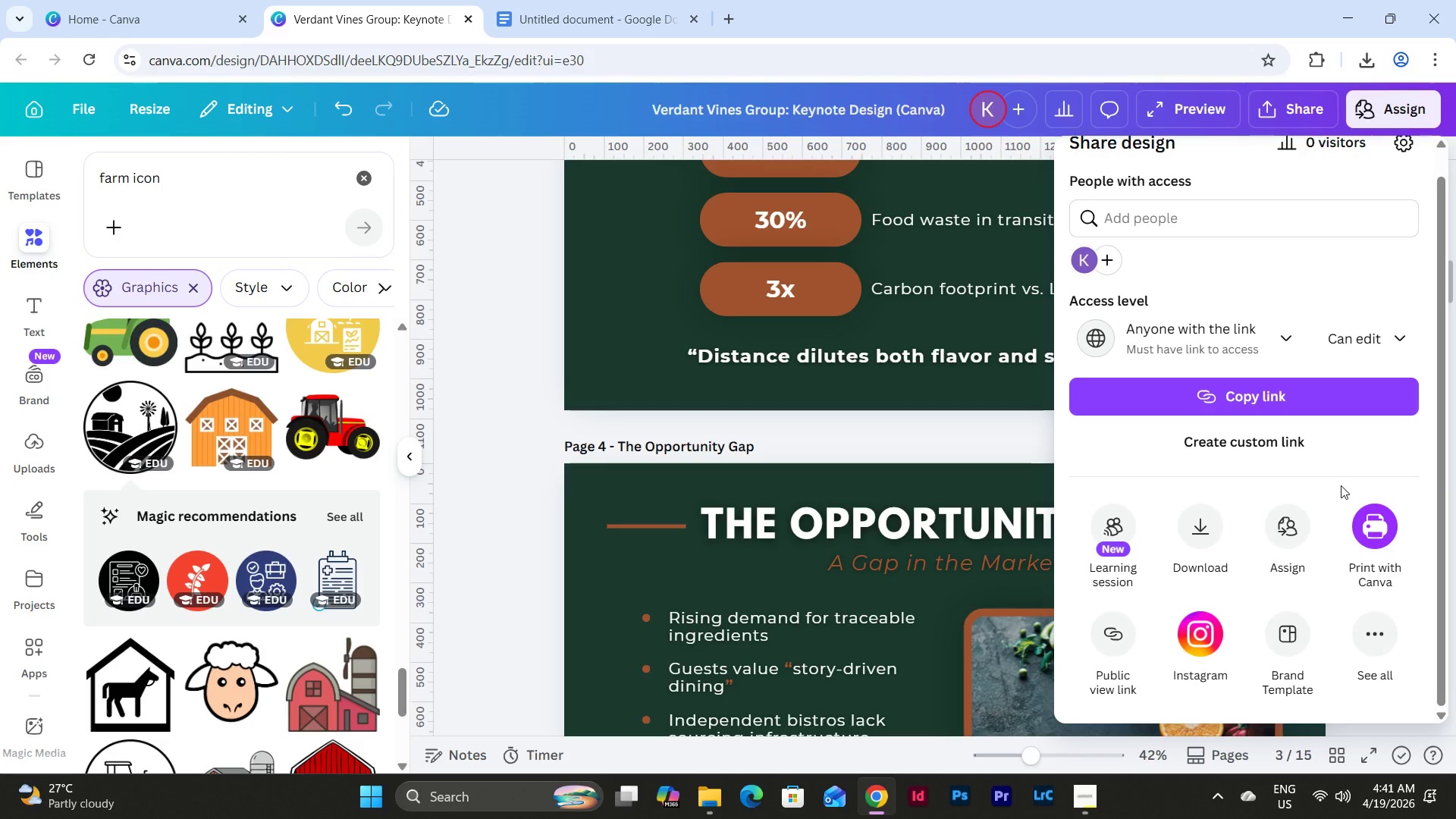 
scroll: coordinate [1341, 485], scroll_direction: up, amount: 3.0
 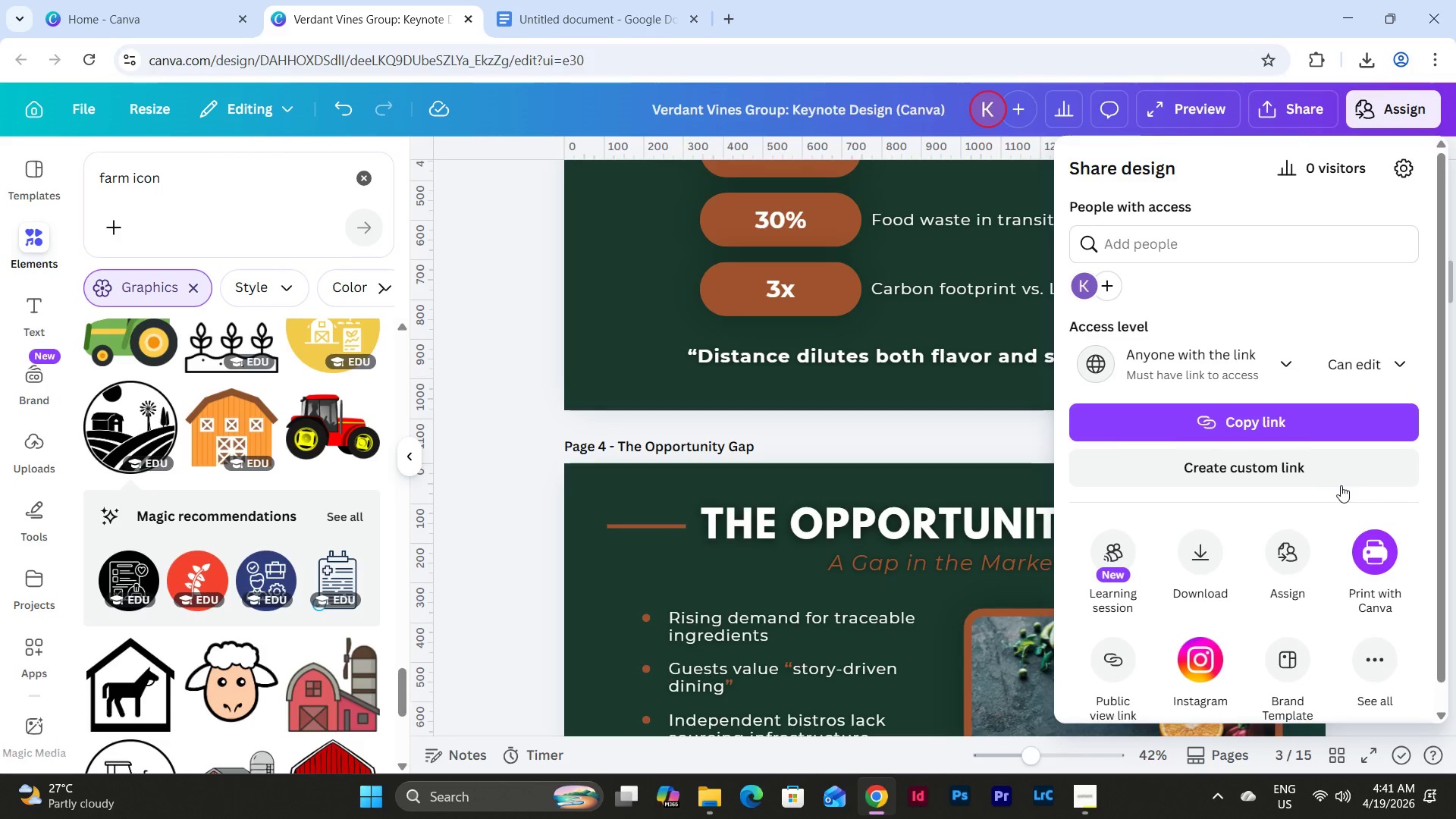 
scroll: coordinate [1341, 485], scroll_direction: down, amount: 4.0
 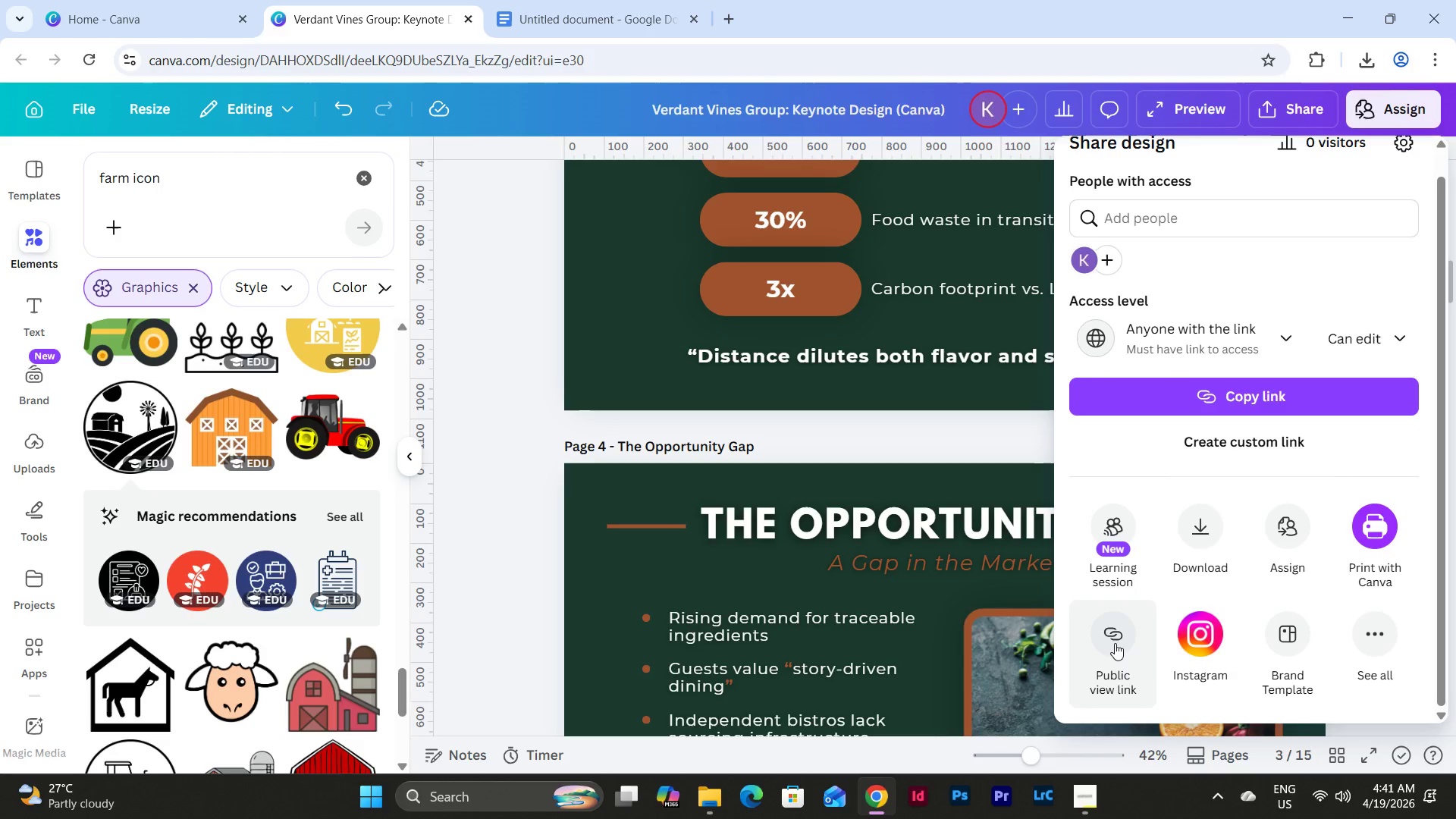 
left_click([1115, 643])
 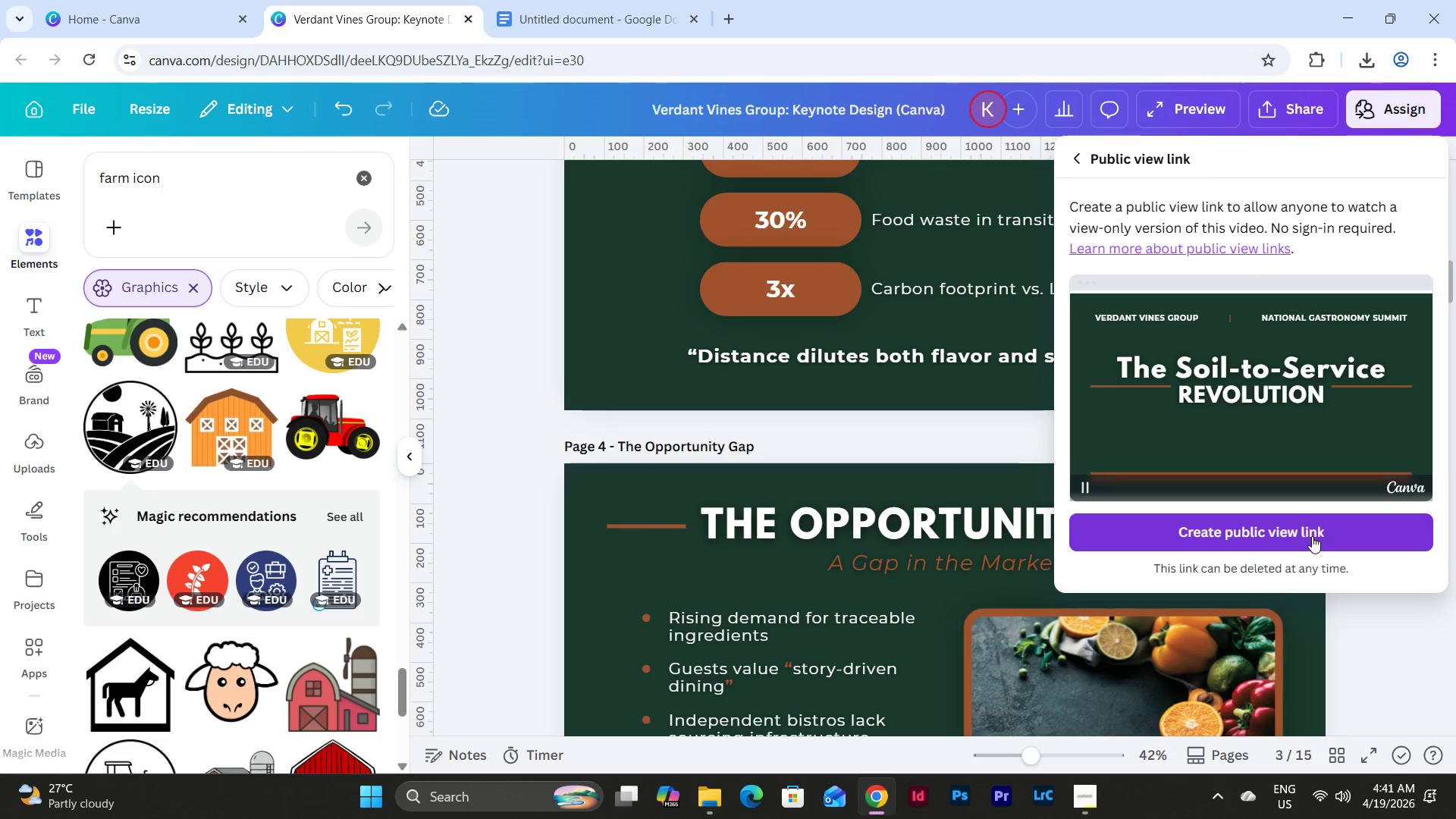 
left_click([1312, 536])
 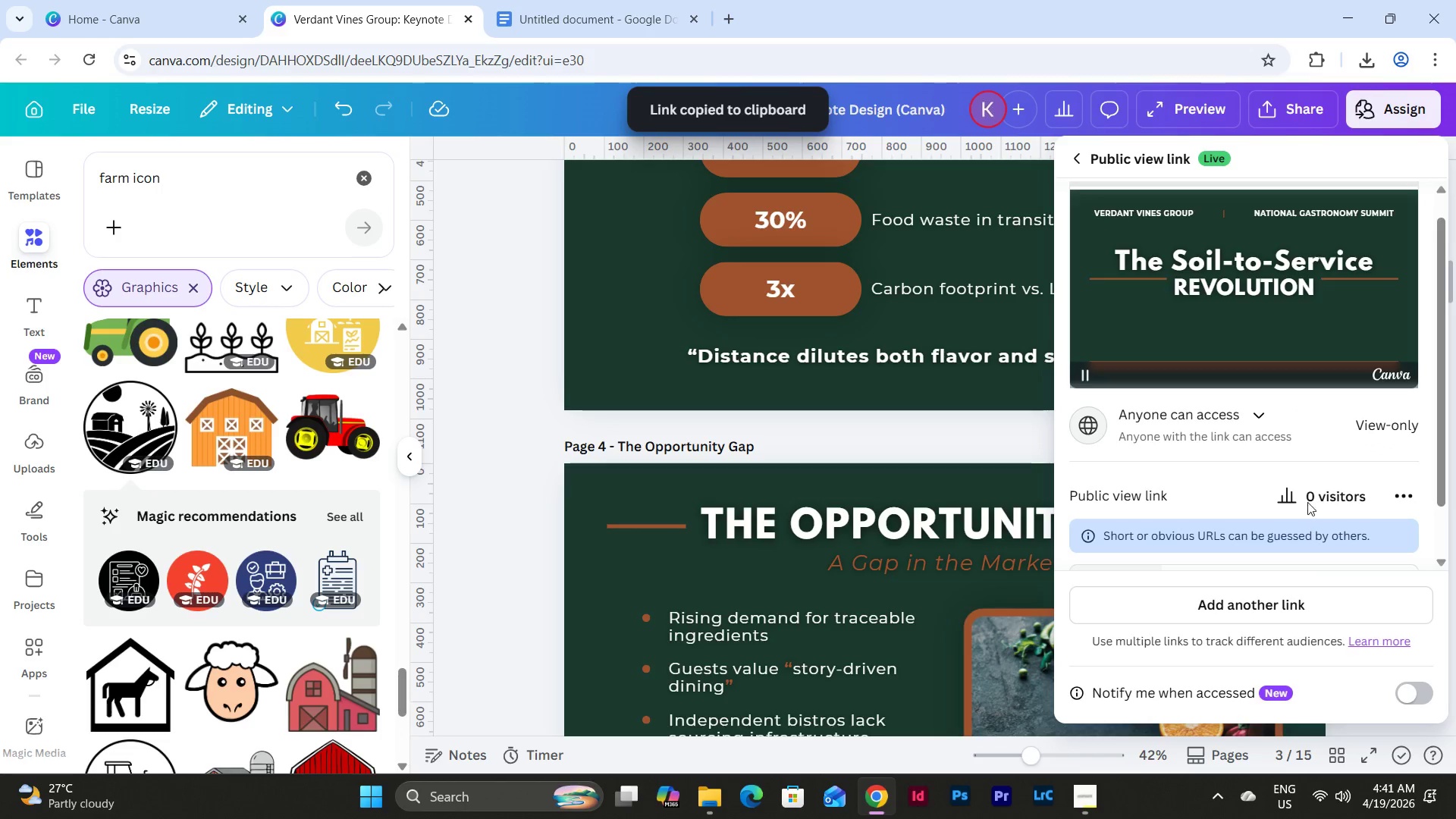 
left_click([593, 5])
 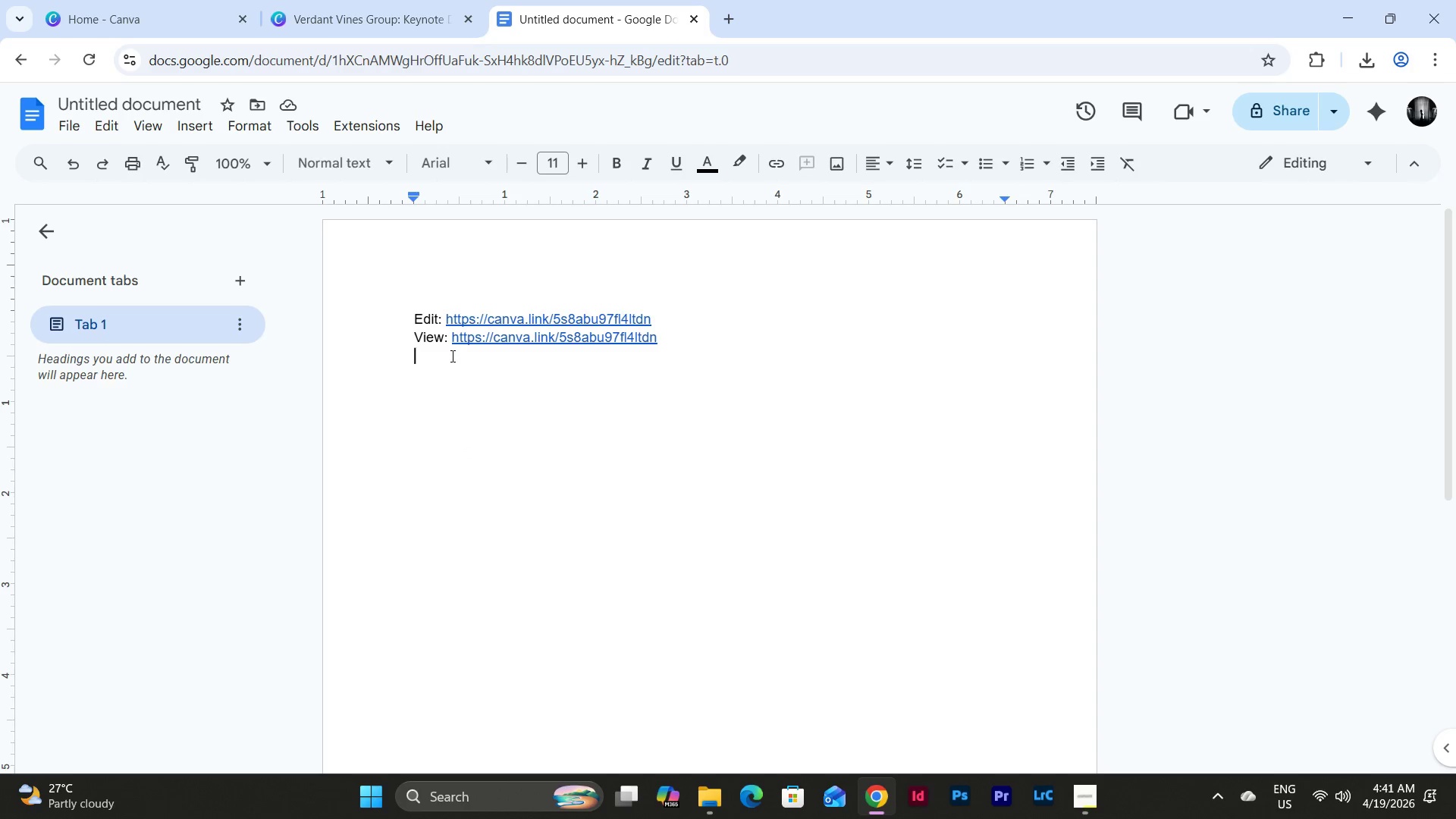 
left_click_drag(start_coordinate=[450, 341], to_coordinate=[817, 350])
 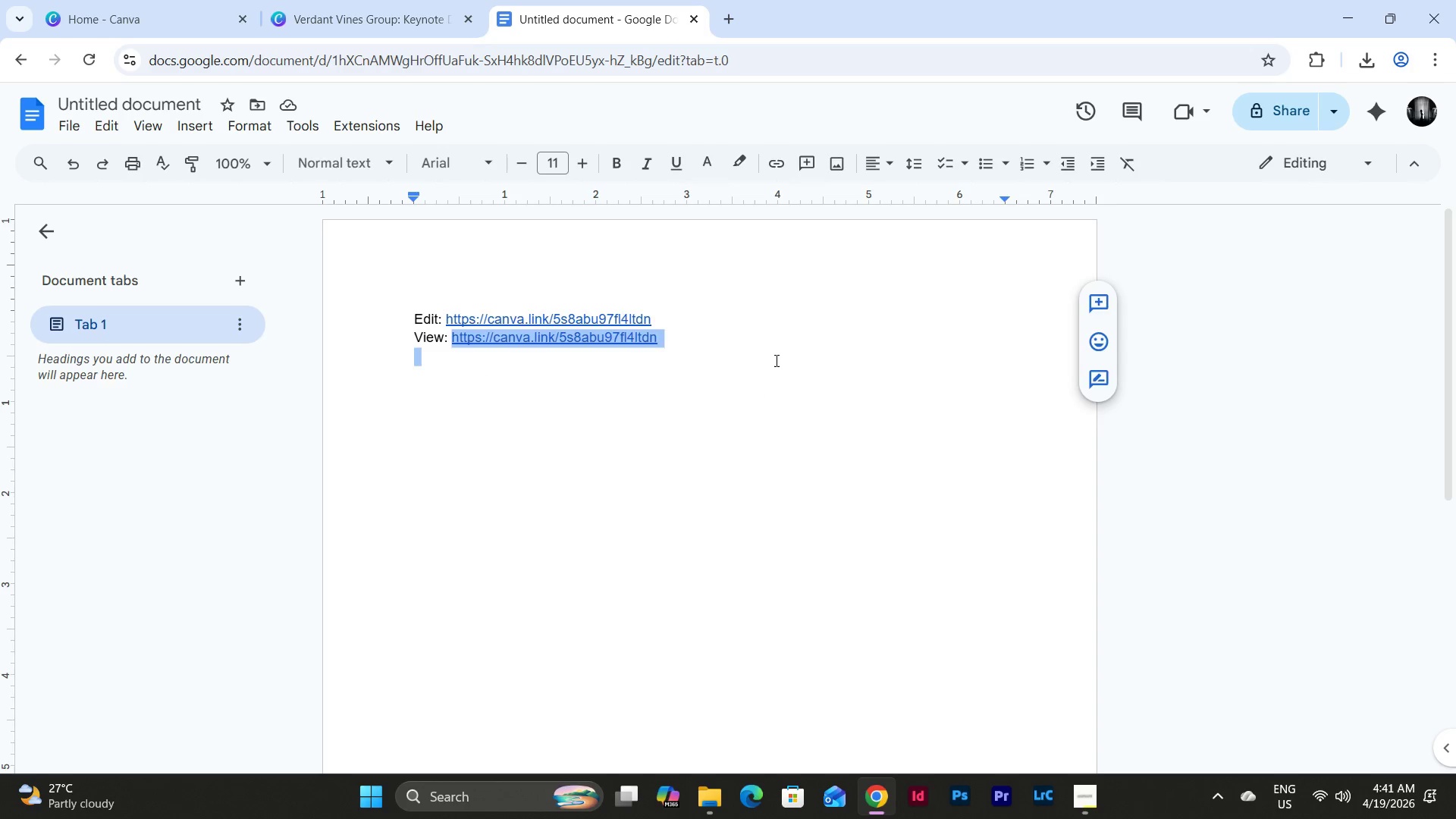 
left_click([775, 360])
 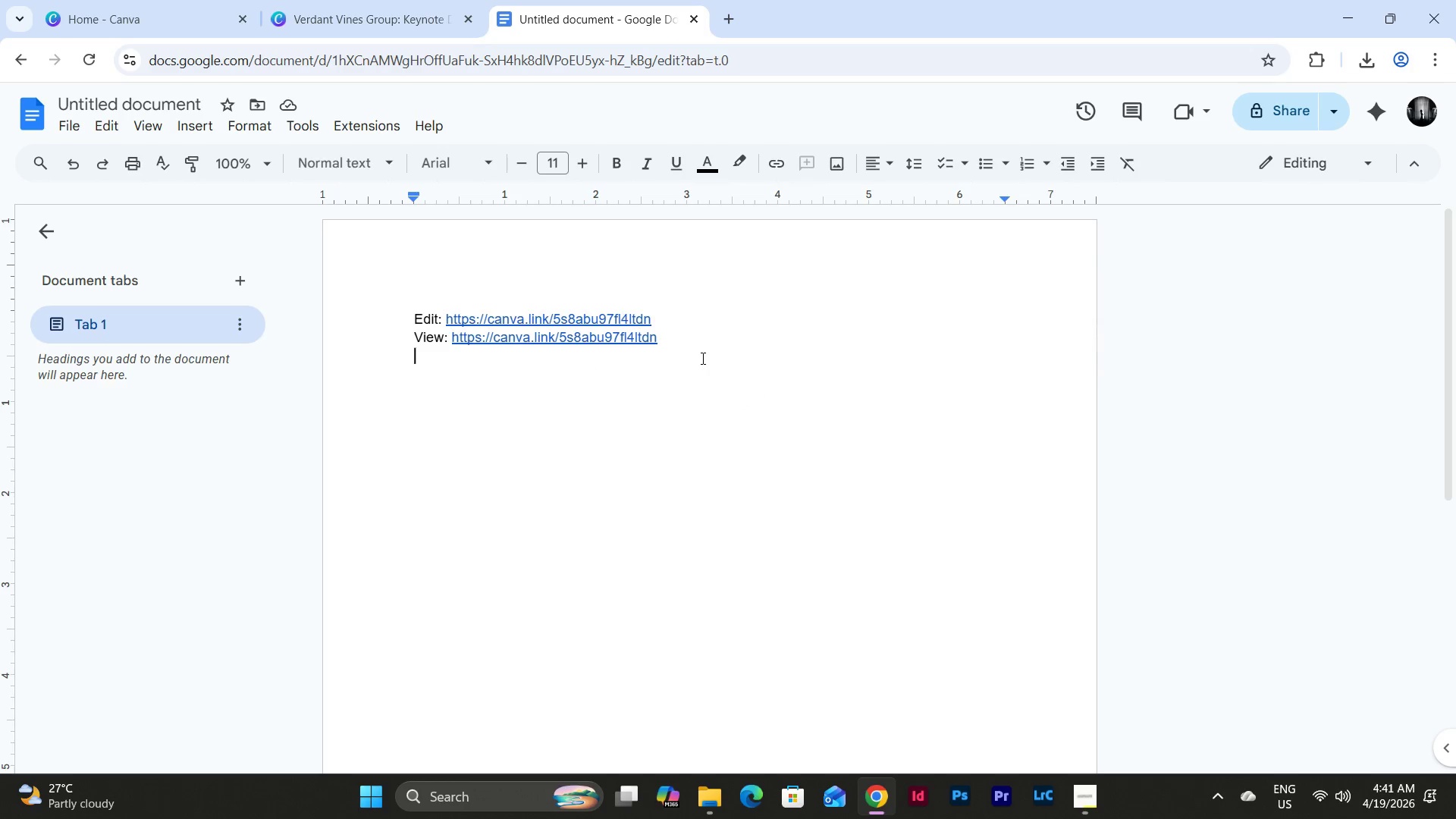 
left_click_drag(start_coordinate=[697, 357], to_coordinate=[448, 343])
 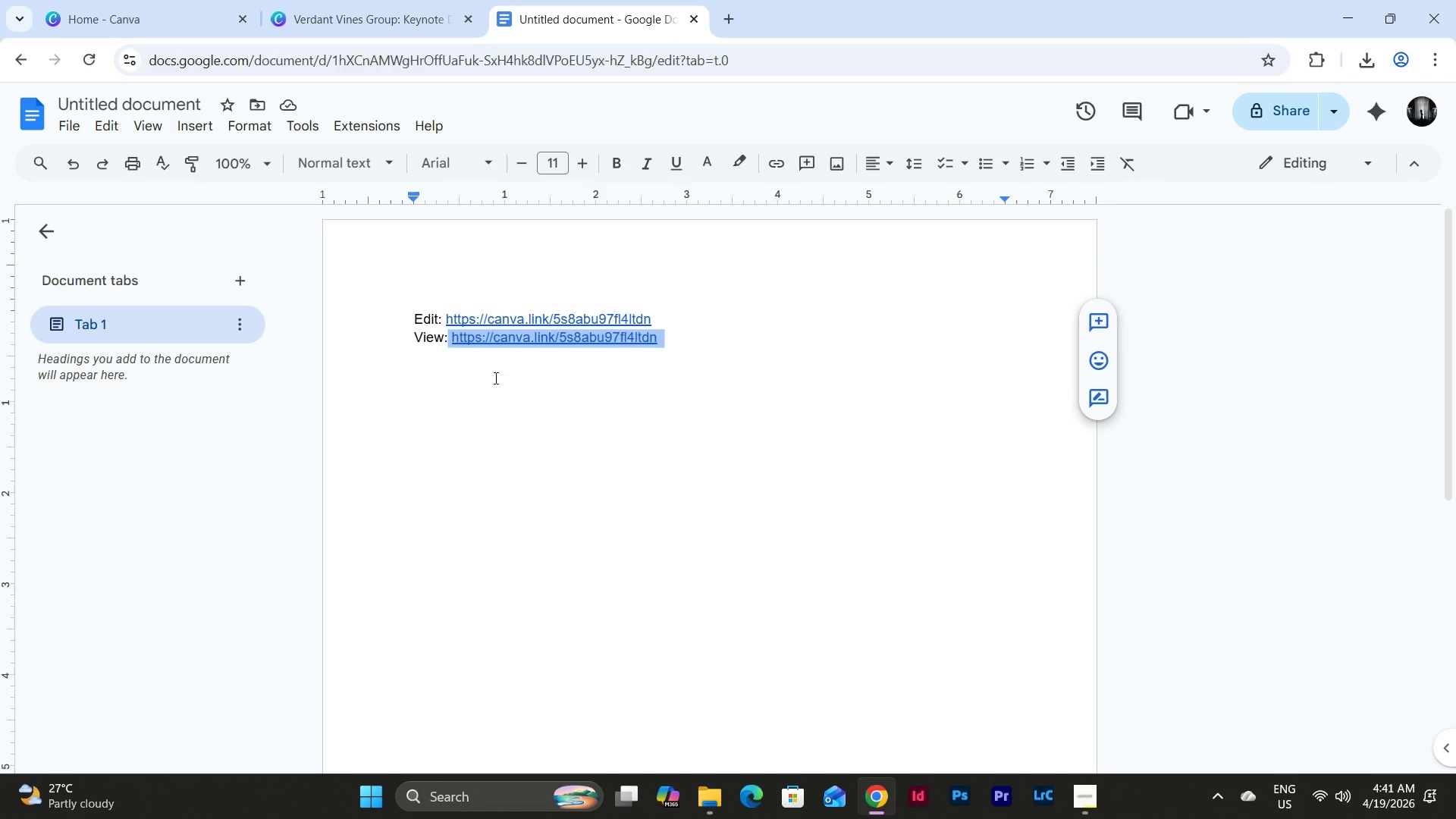 
left_click([505, 381])
 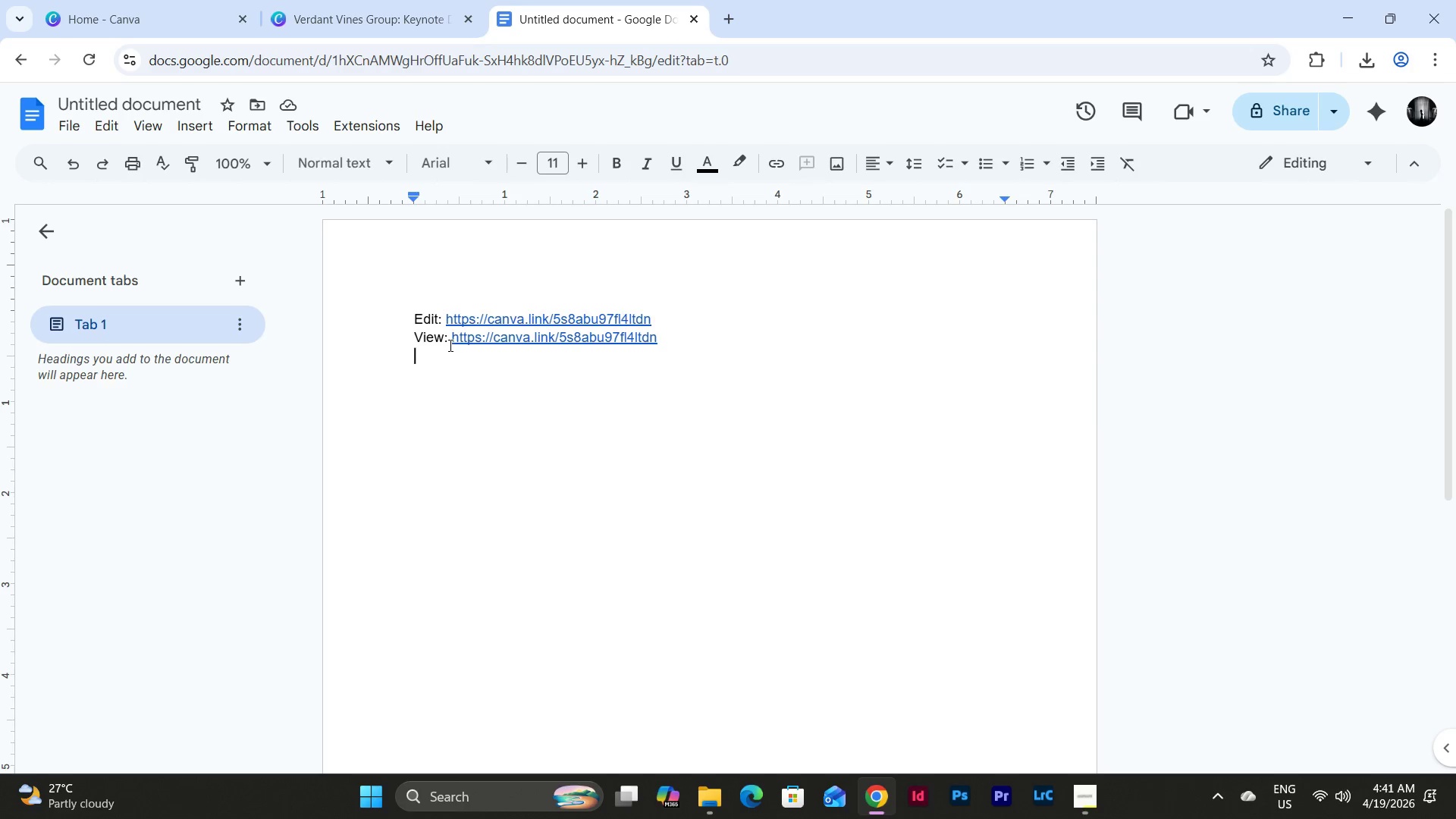 
left_click_drag(start_coordinate=[449, 345], to_coordinate=[677, 355])
 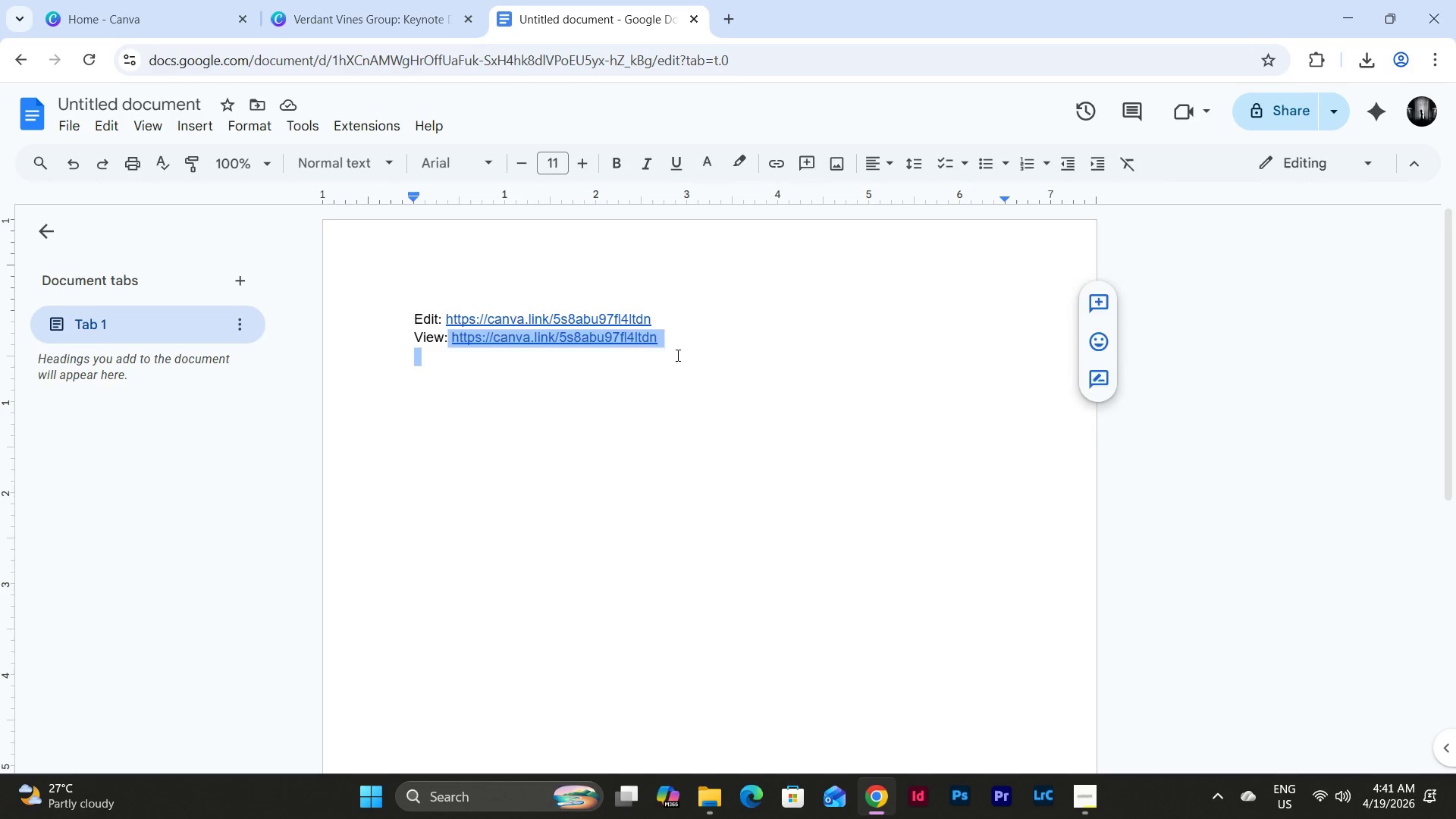 
left_click([676, 355])
 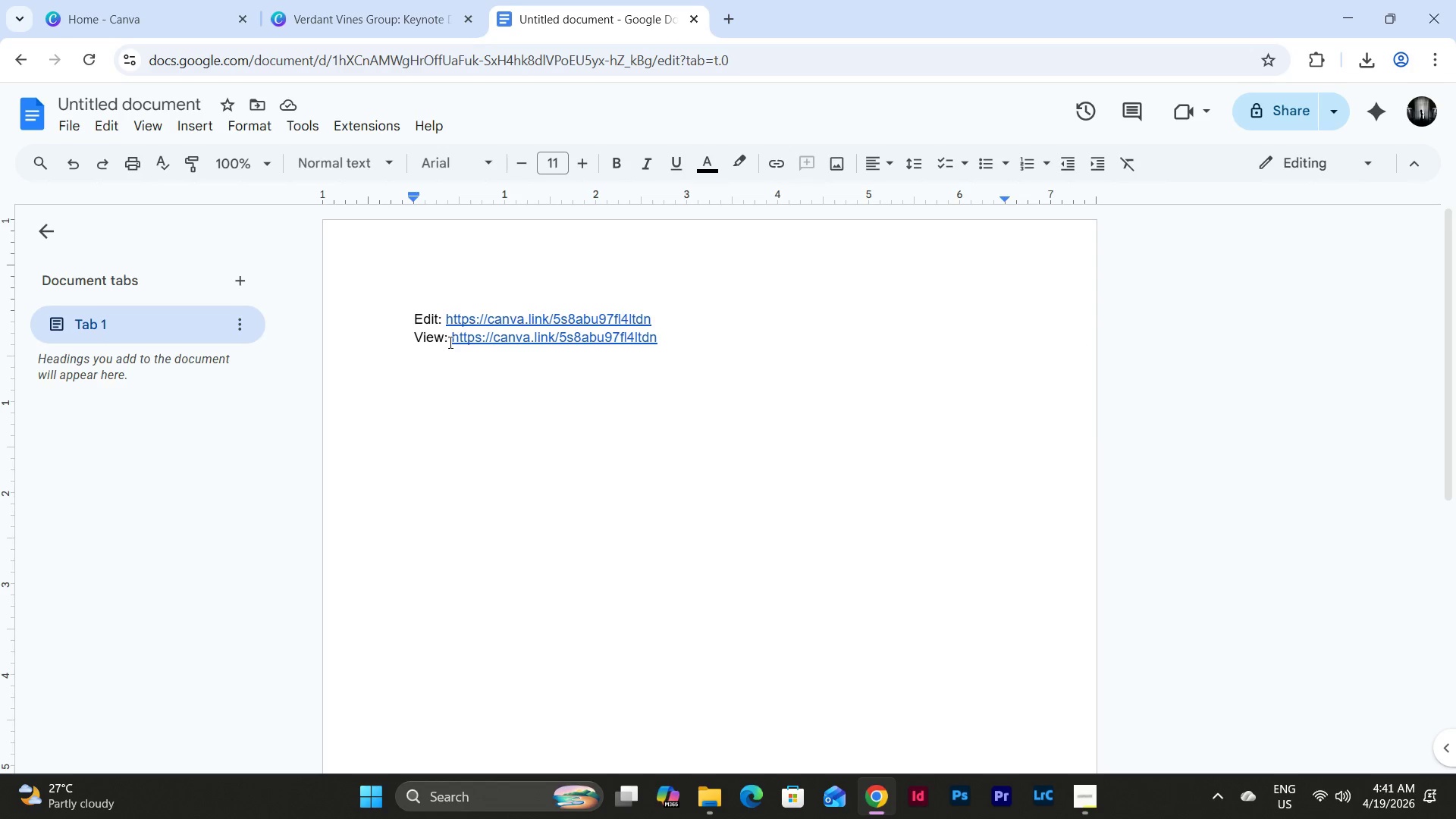 
left_click_drag(start_coordinate=[451, 341], to_coordinate=[708, 340])
 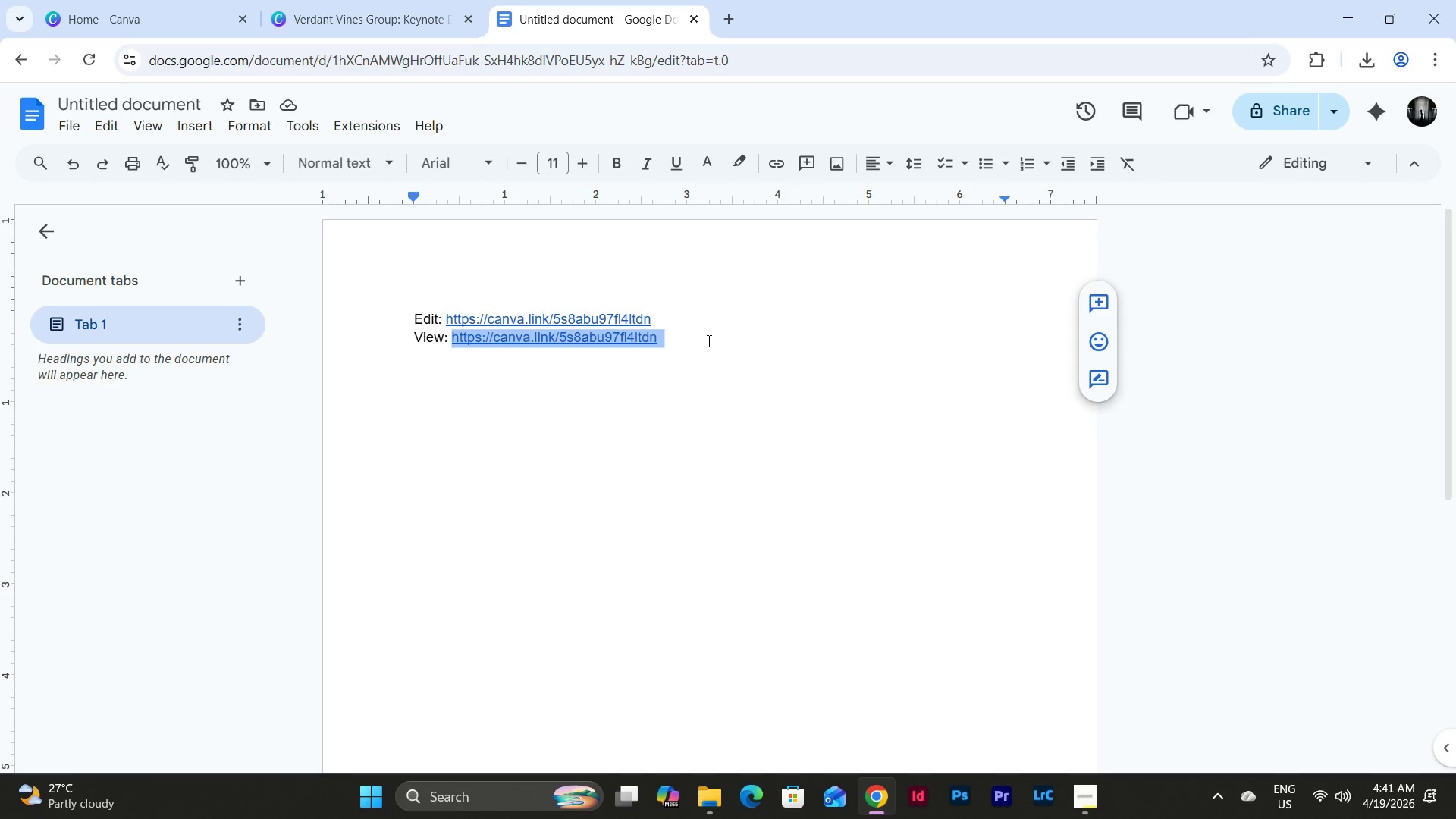 
key(Control+V)
 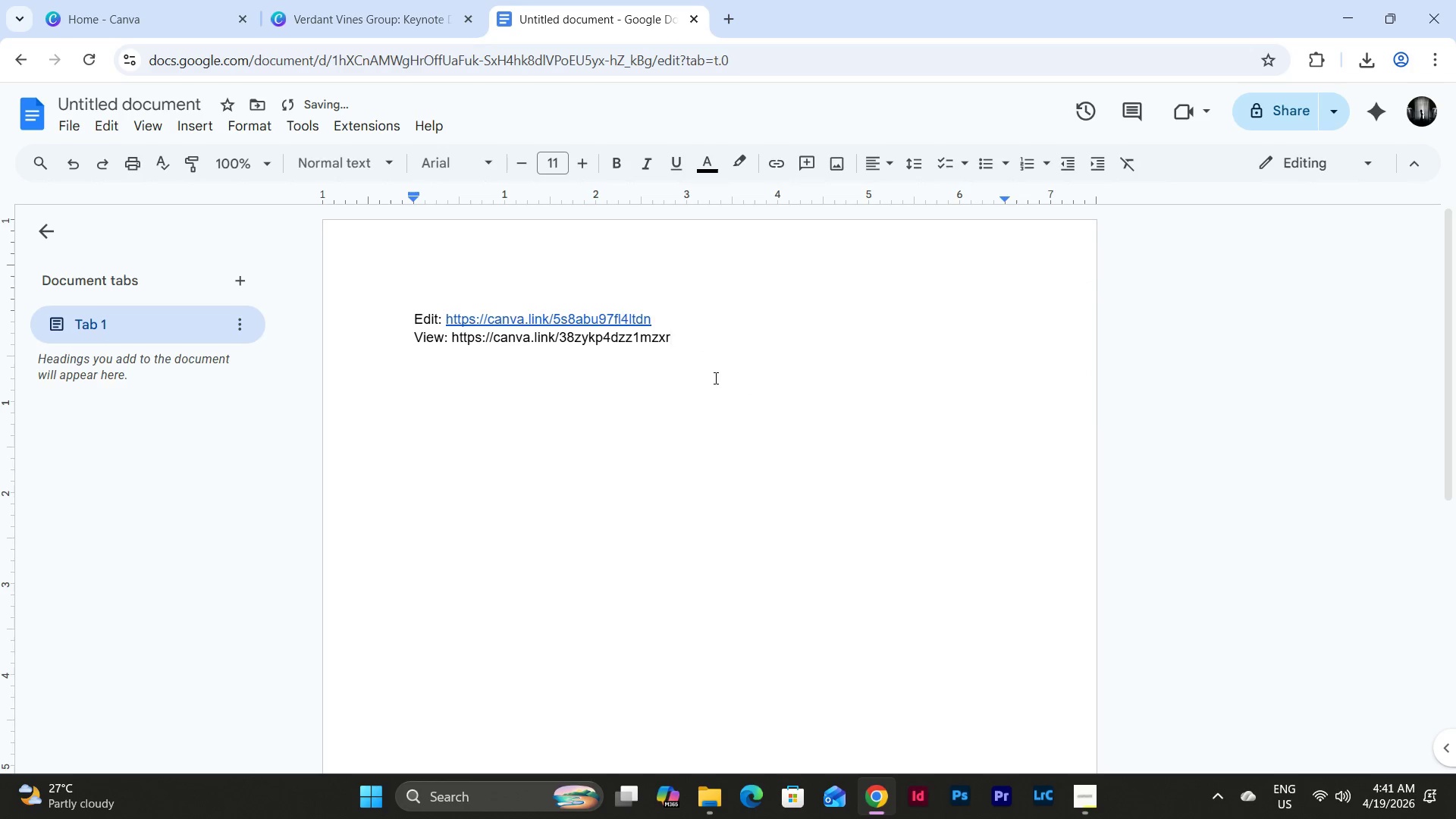 
left_click([714, 405])
 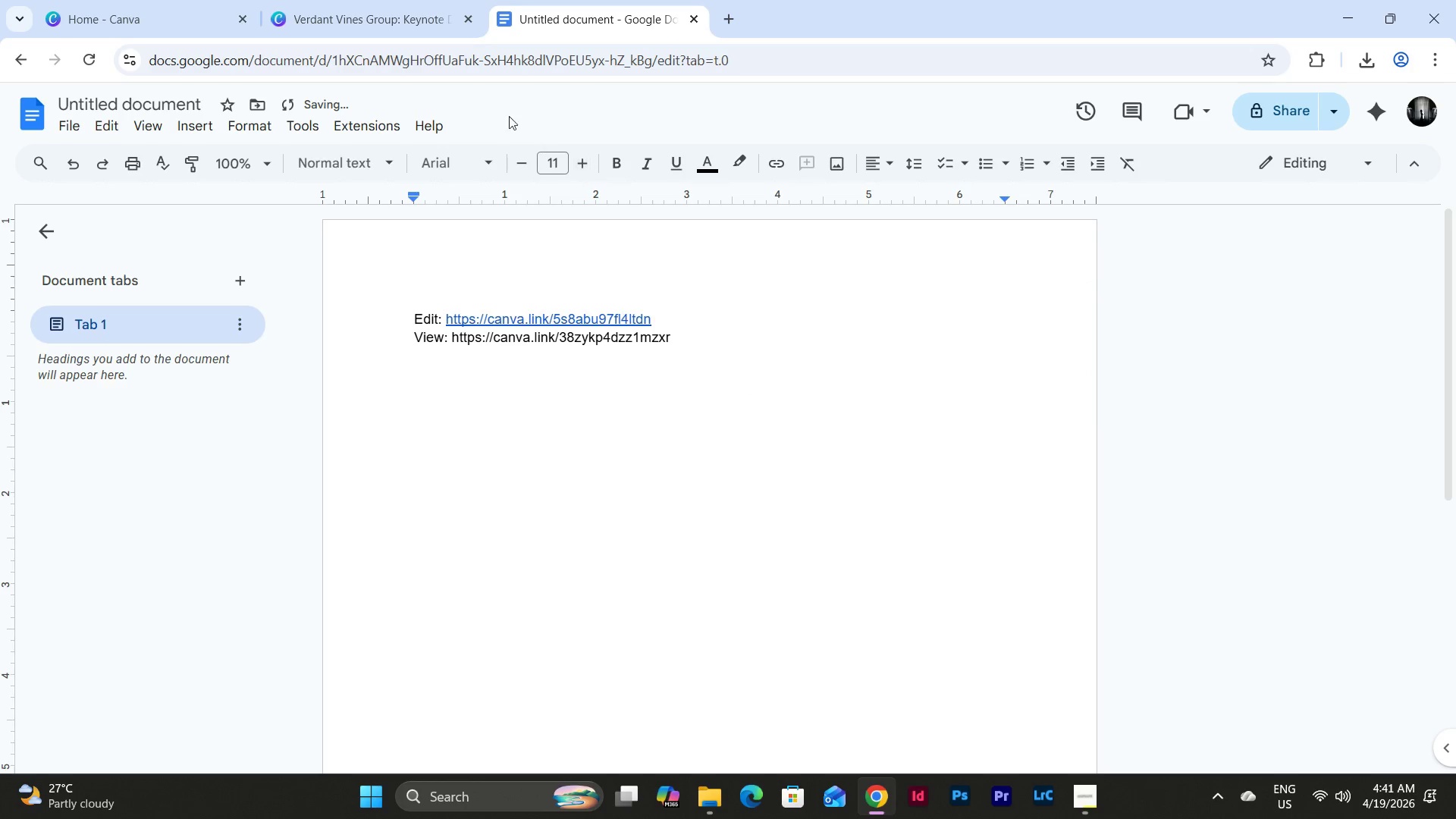 
left_click([405, 12])
 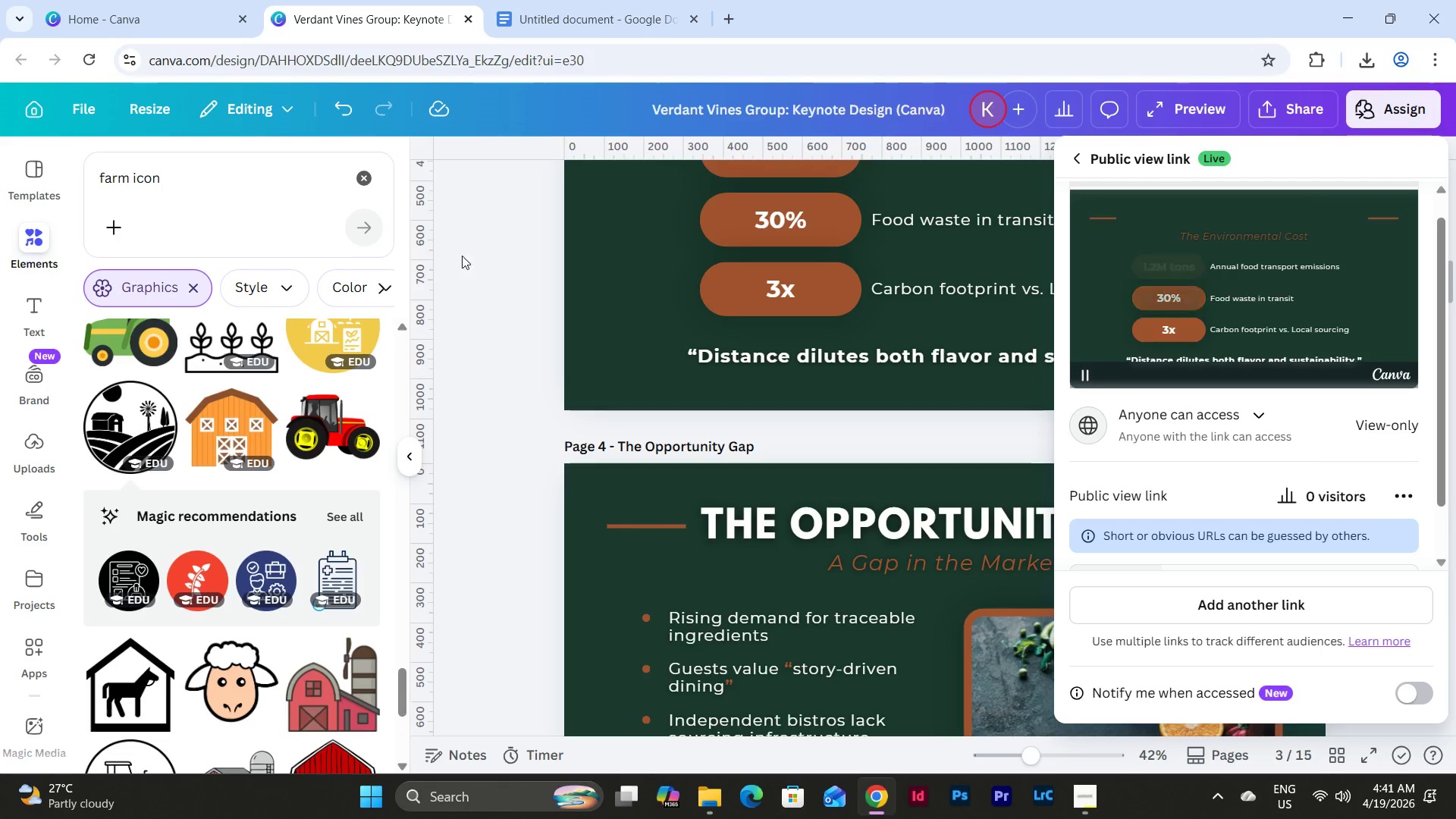 
left_click([501, 287])
 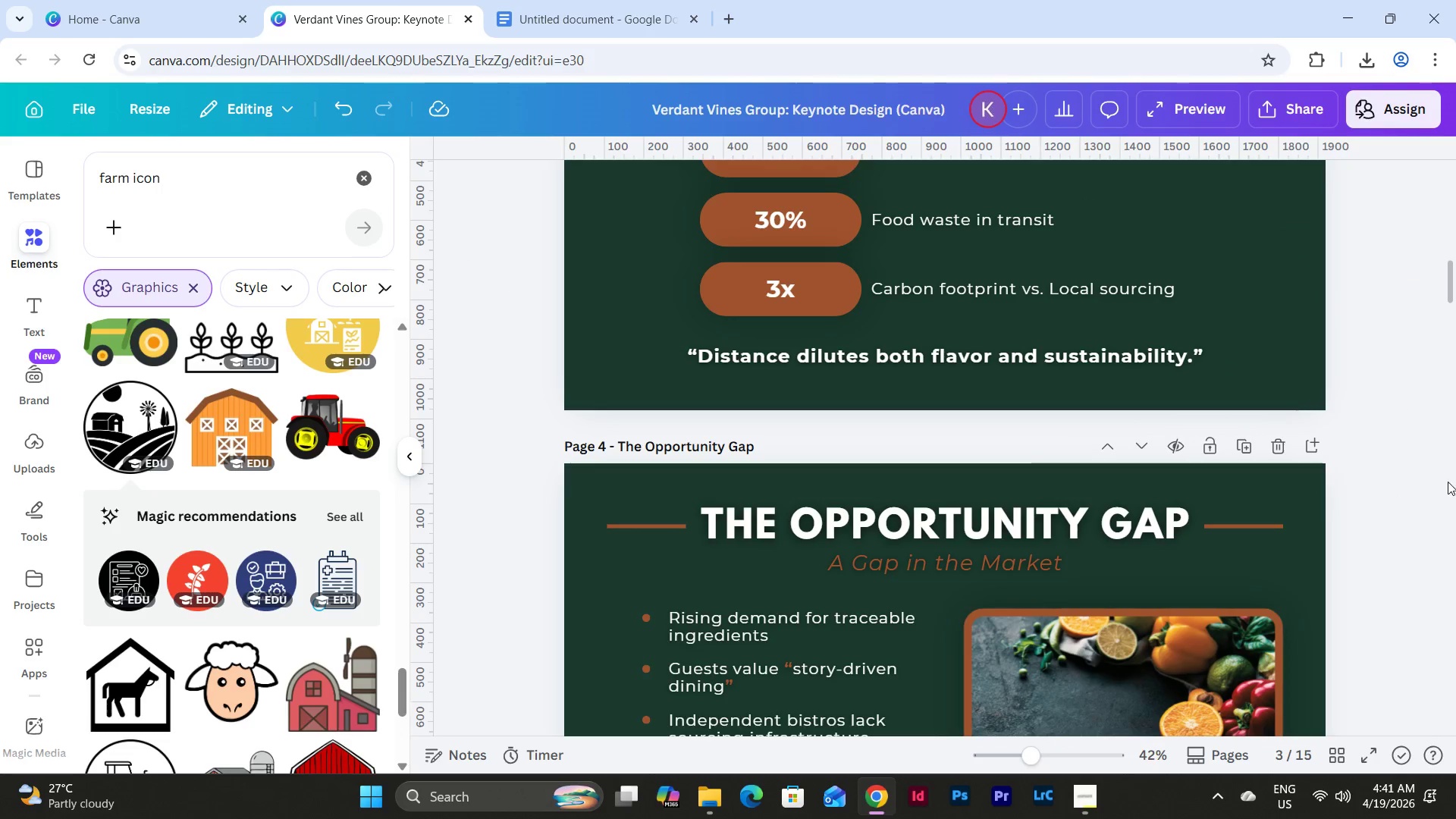 
scroll: coordinate [1450, 498], scroll_direction: up, amount: 17.0
 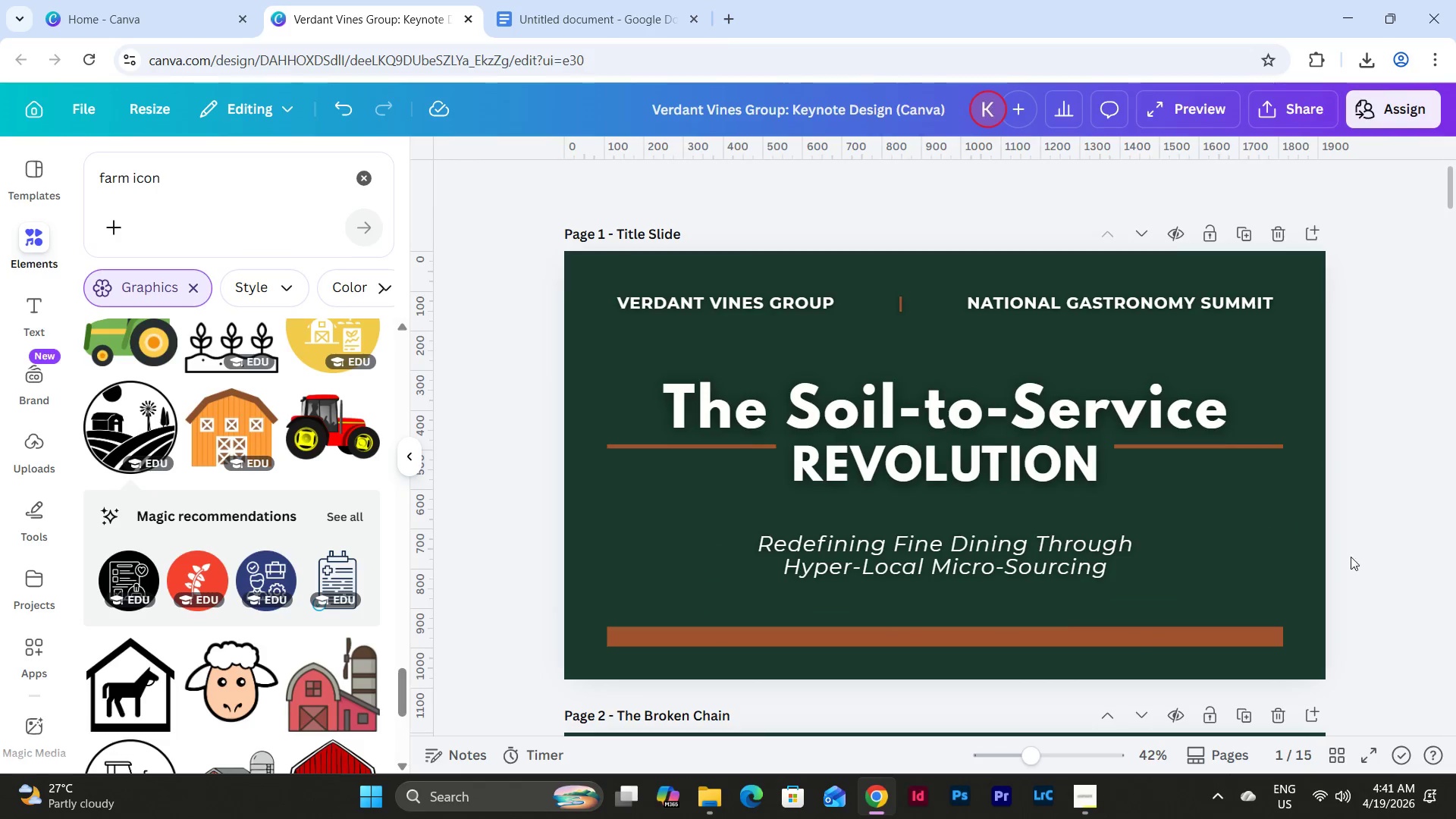 
left_click([1101, 790])